 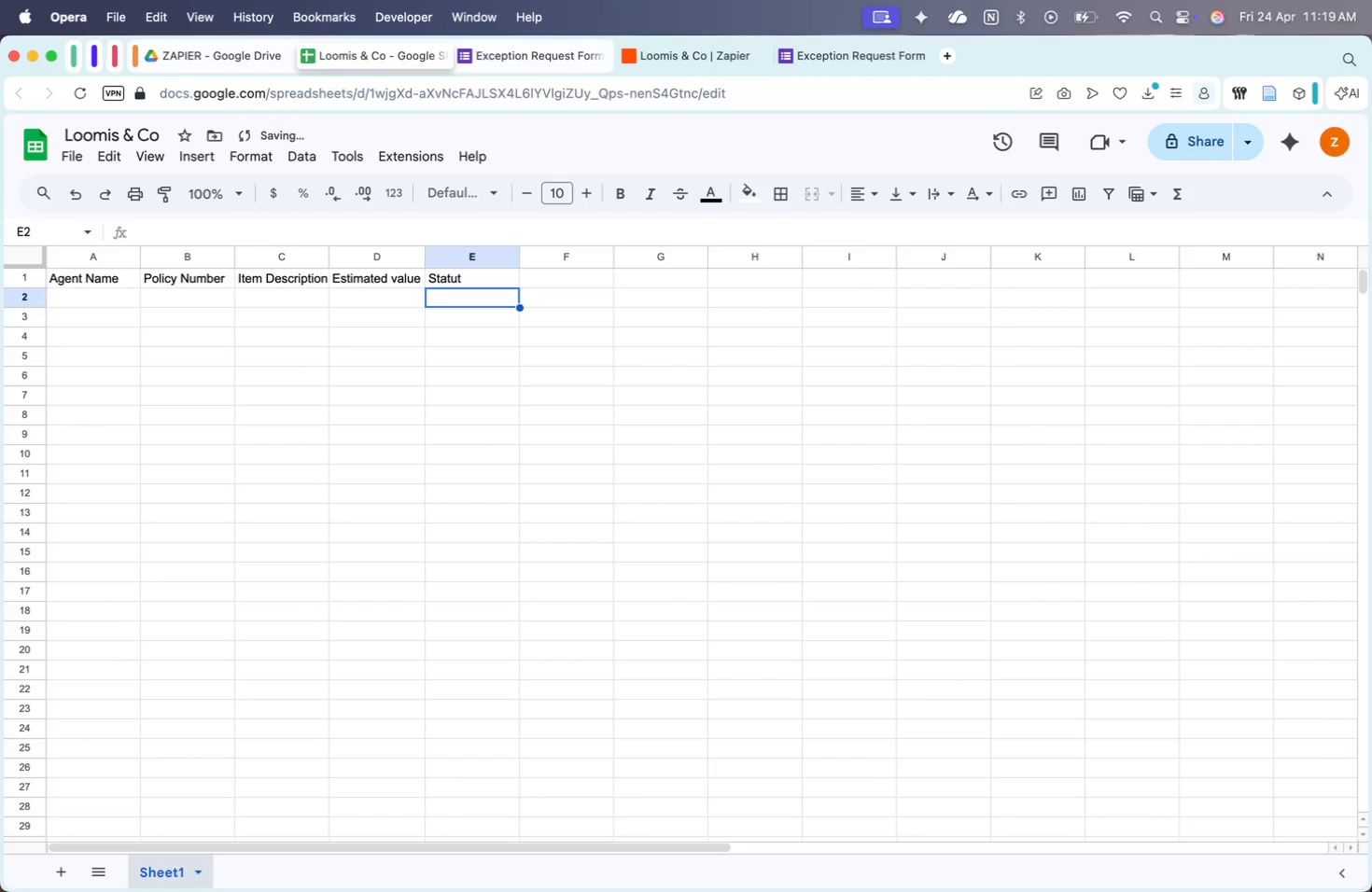 
key(Shift+ShiftRight)
 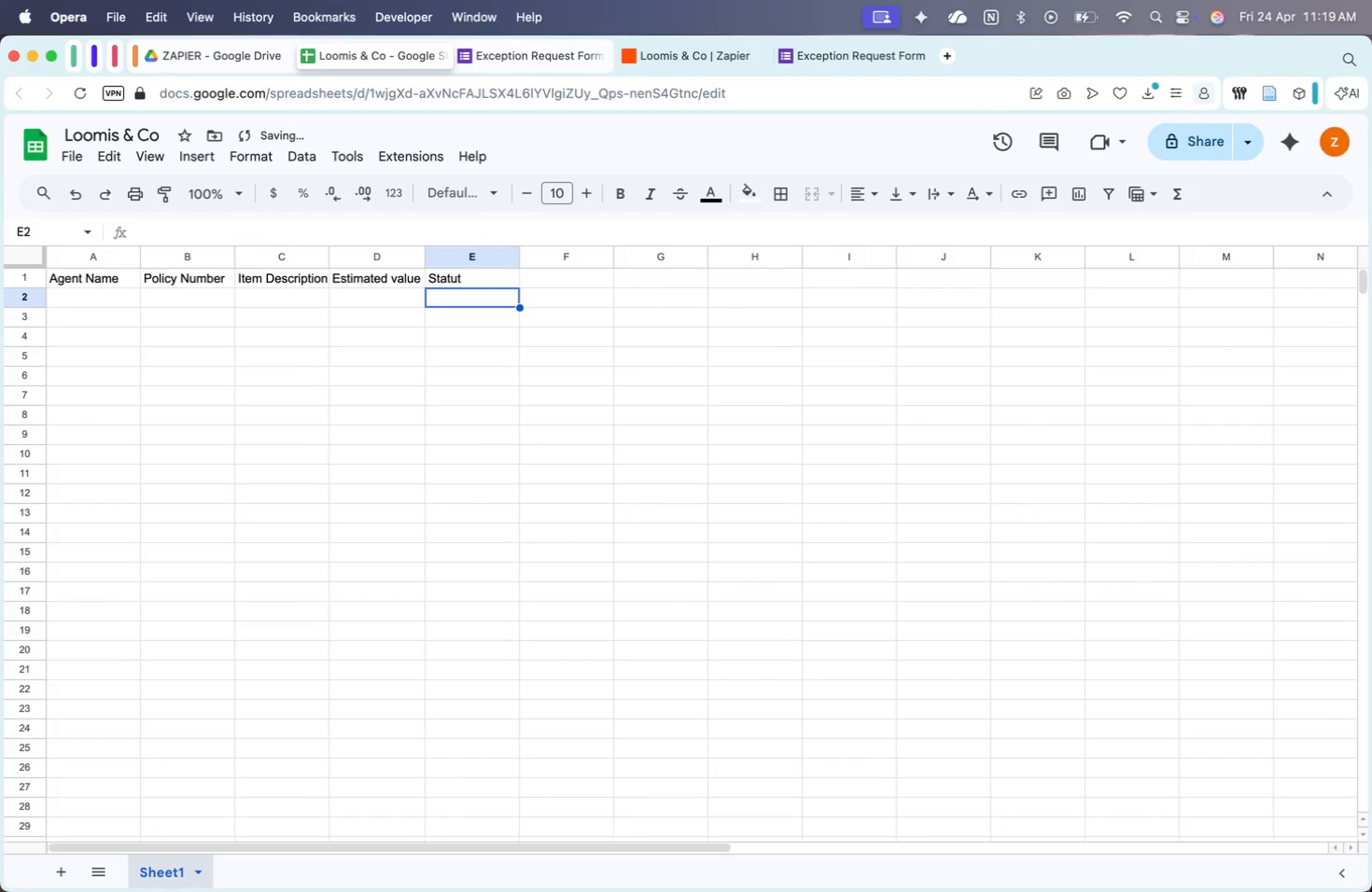 
key(Shift+ShiftRight)
 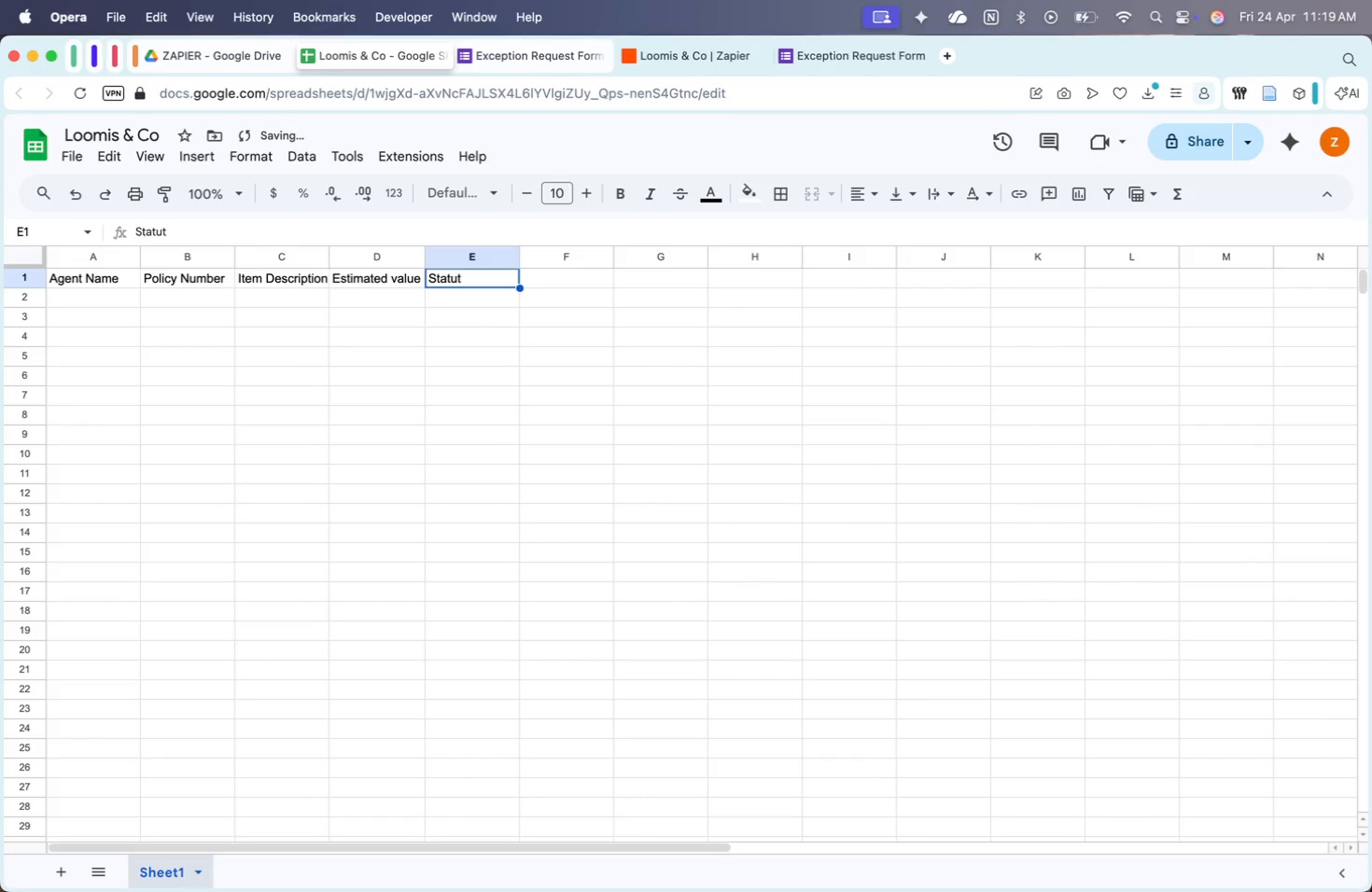 
key(ArrowUp)
 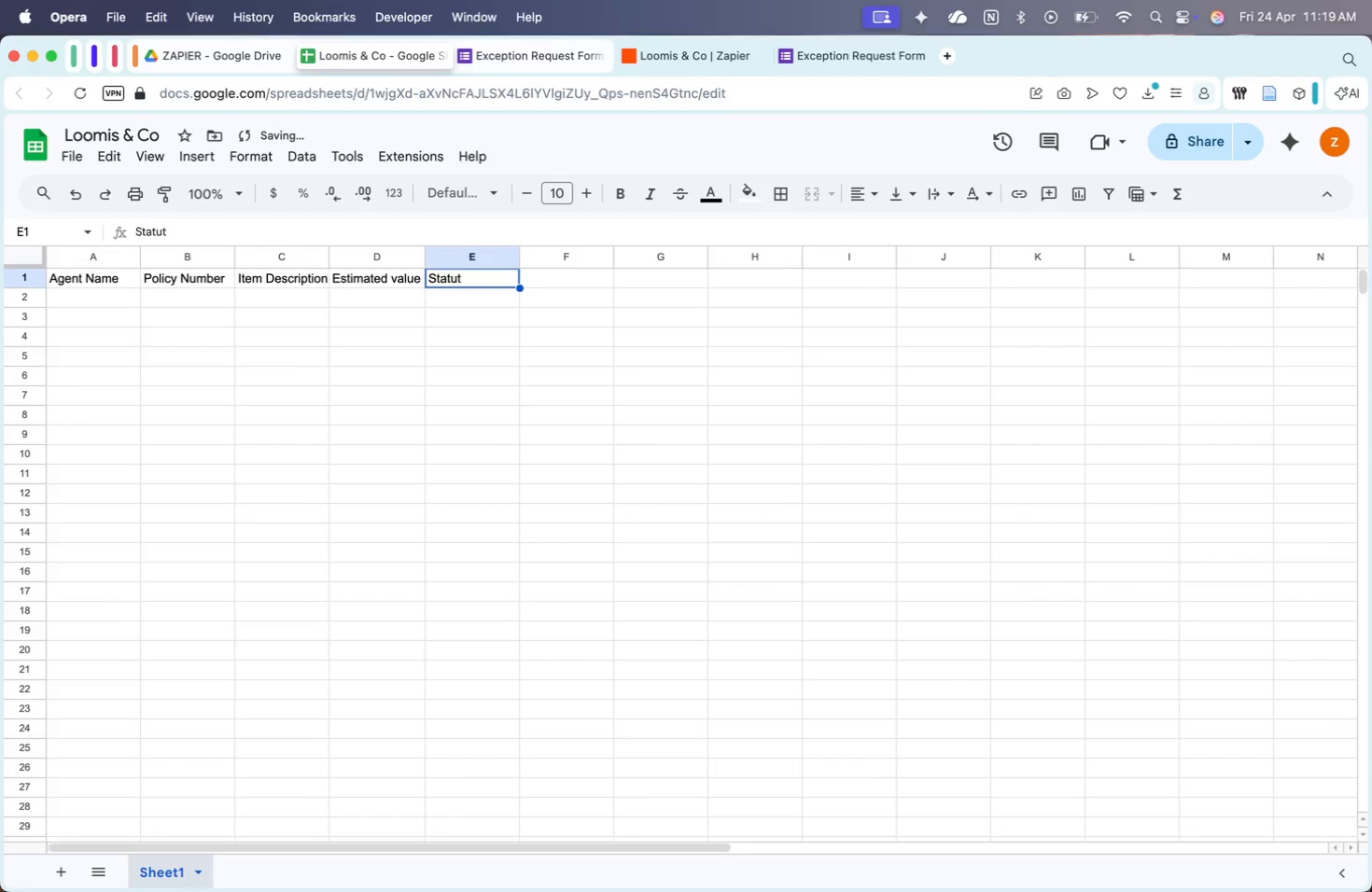 
type(Status)
 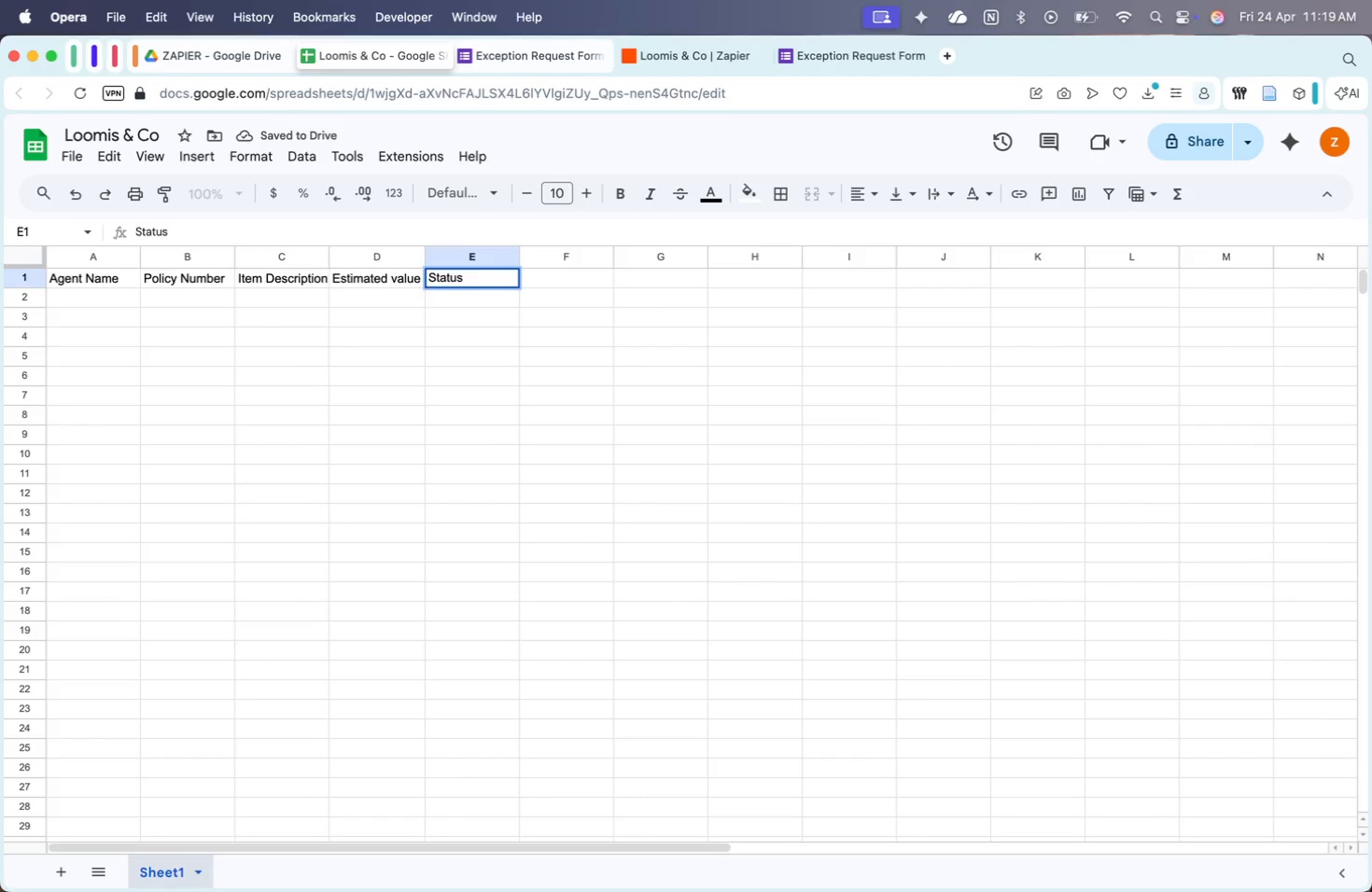 
key(Enter)
 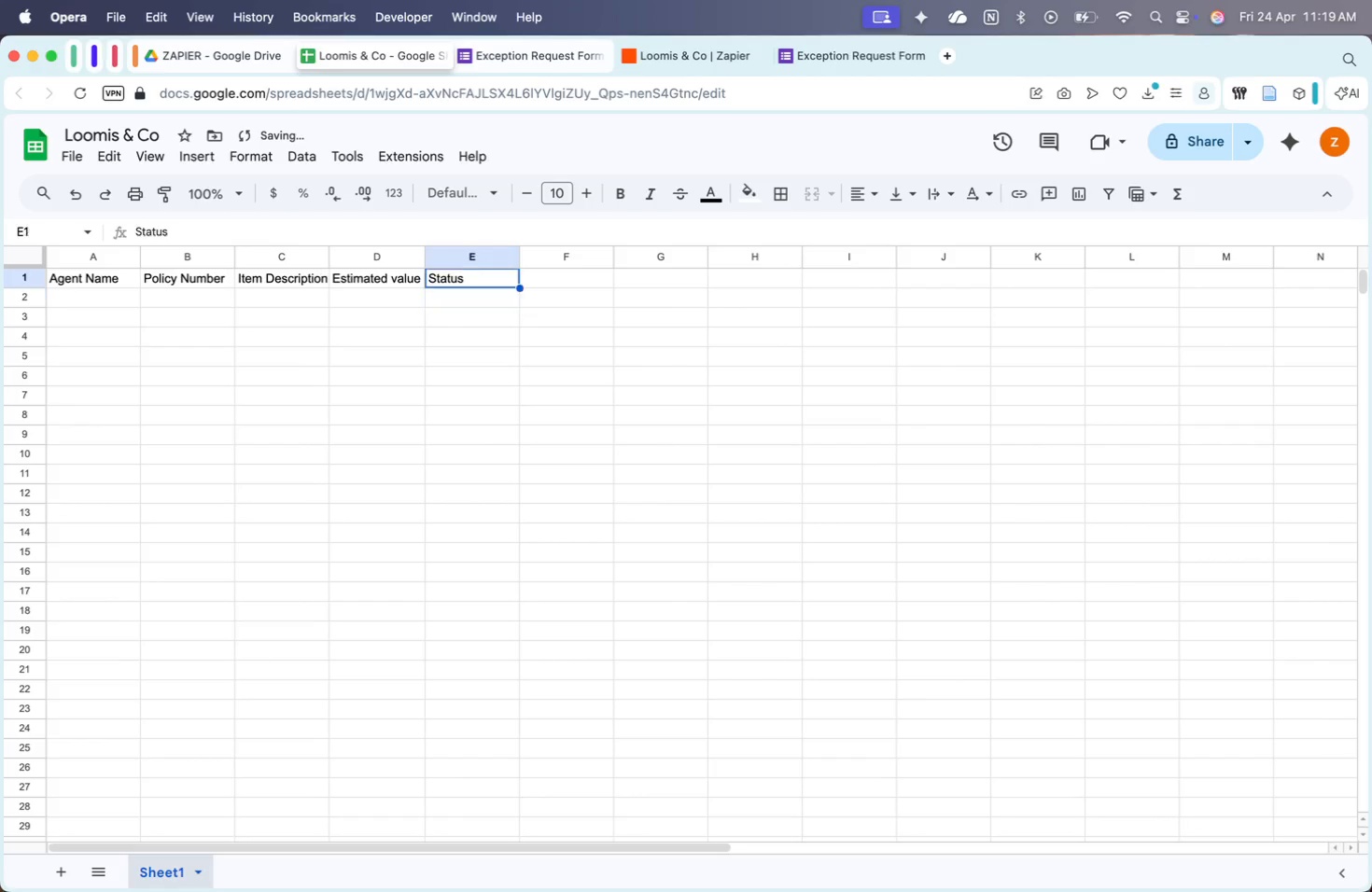 
key(ArrowUp)
 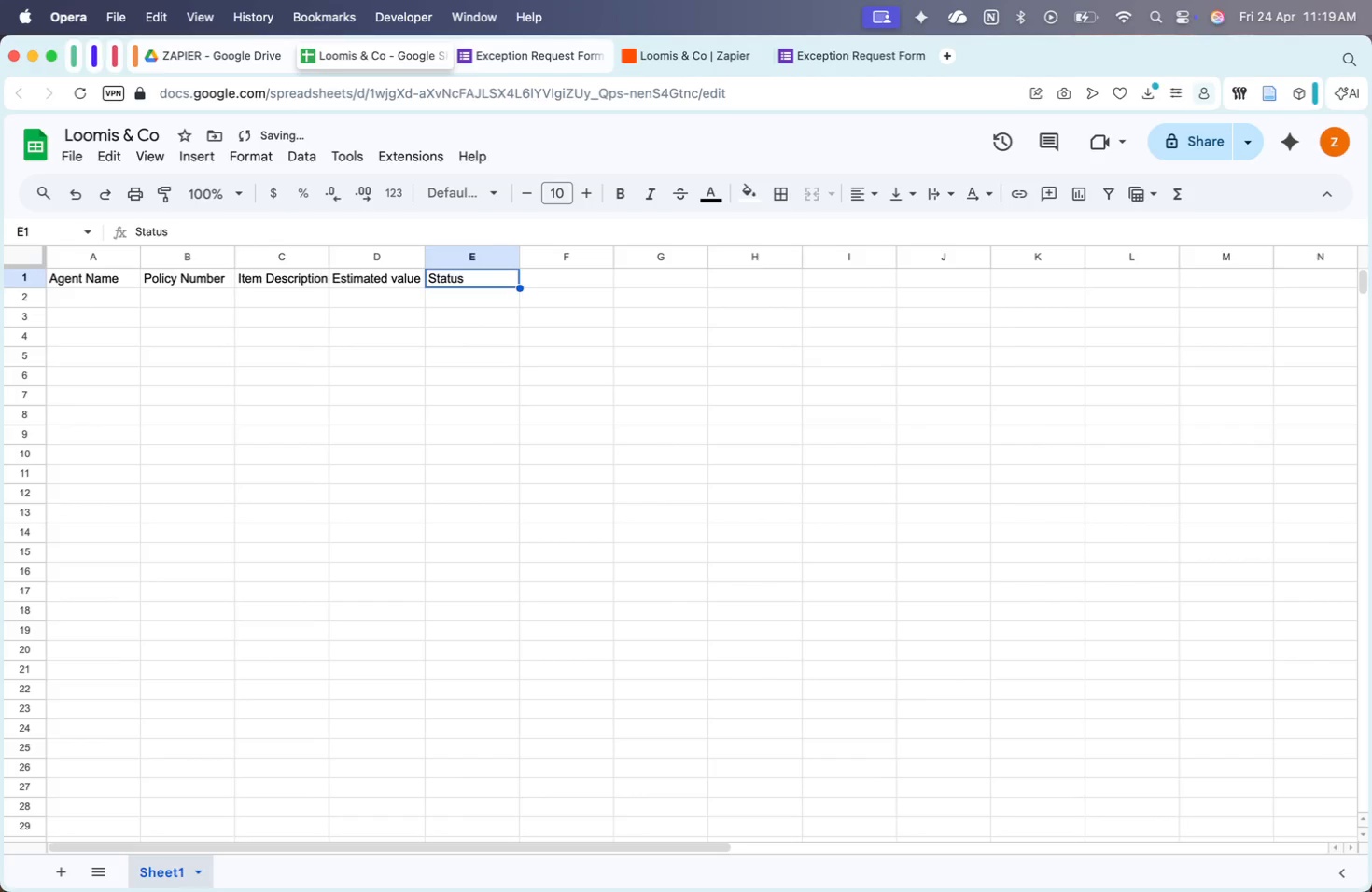 
key(Meta+Shift+ArrowLeft)
 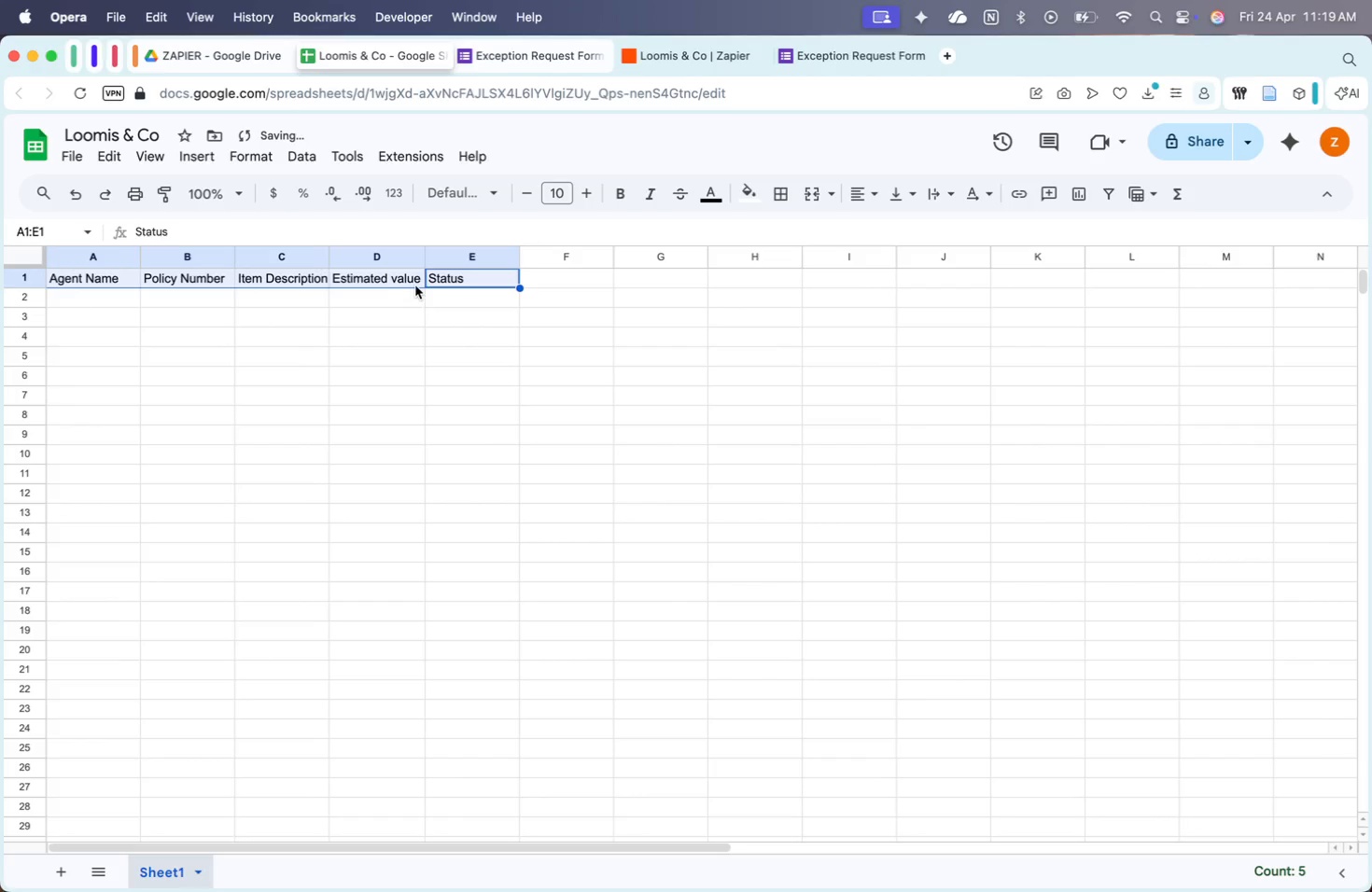 
right_click([389, 278])
 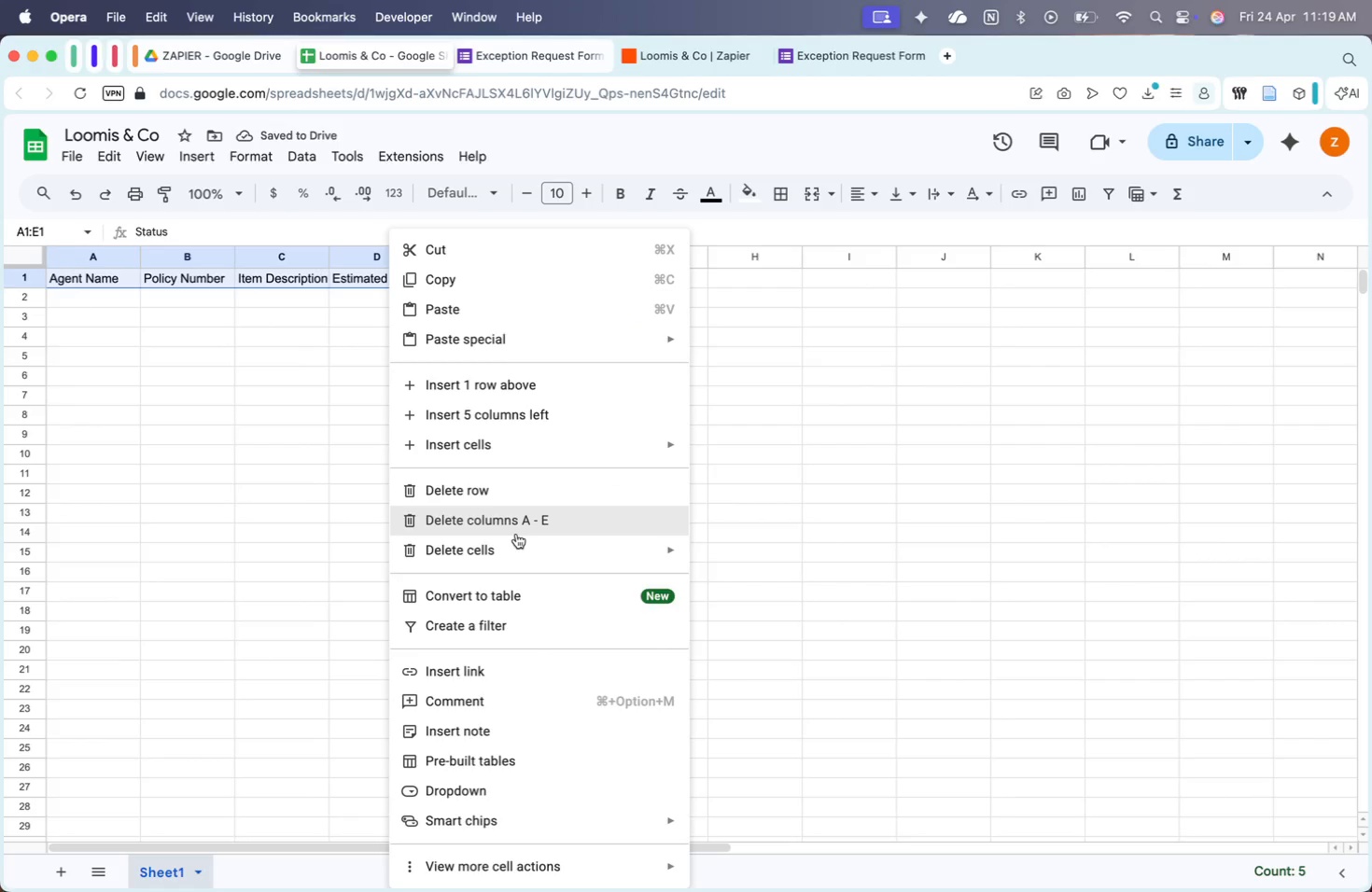 
left_click([553, 595])
 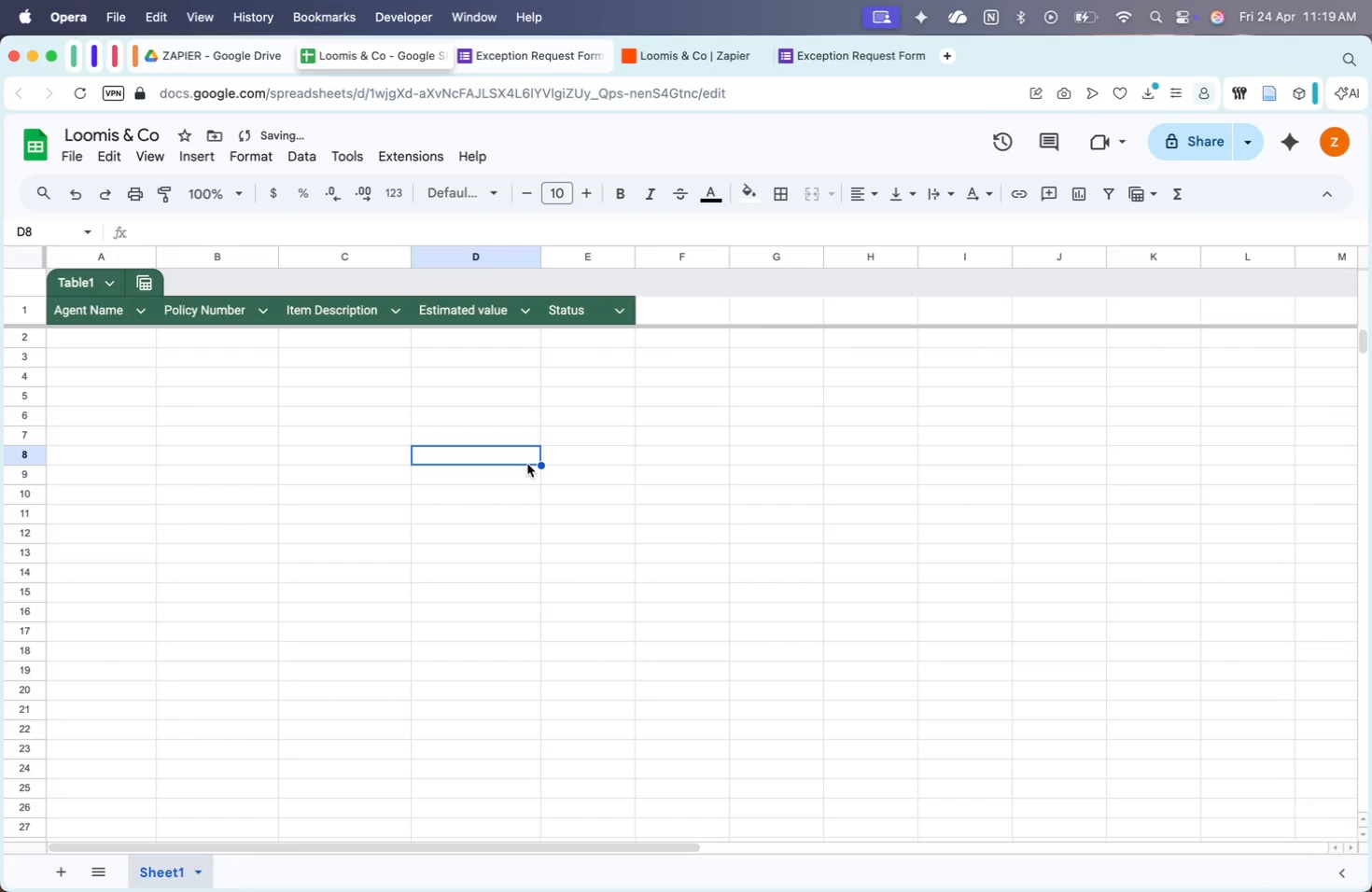 
left_click([766, 390])
 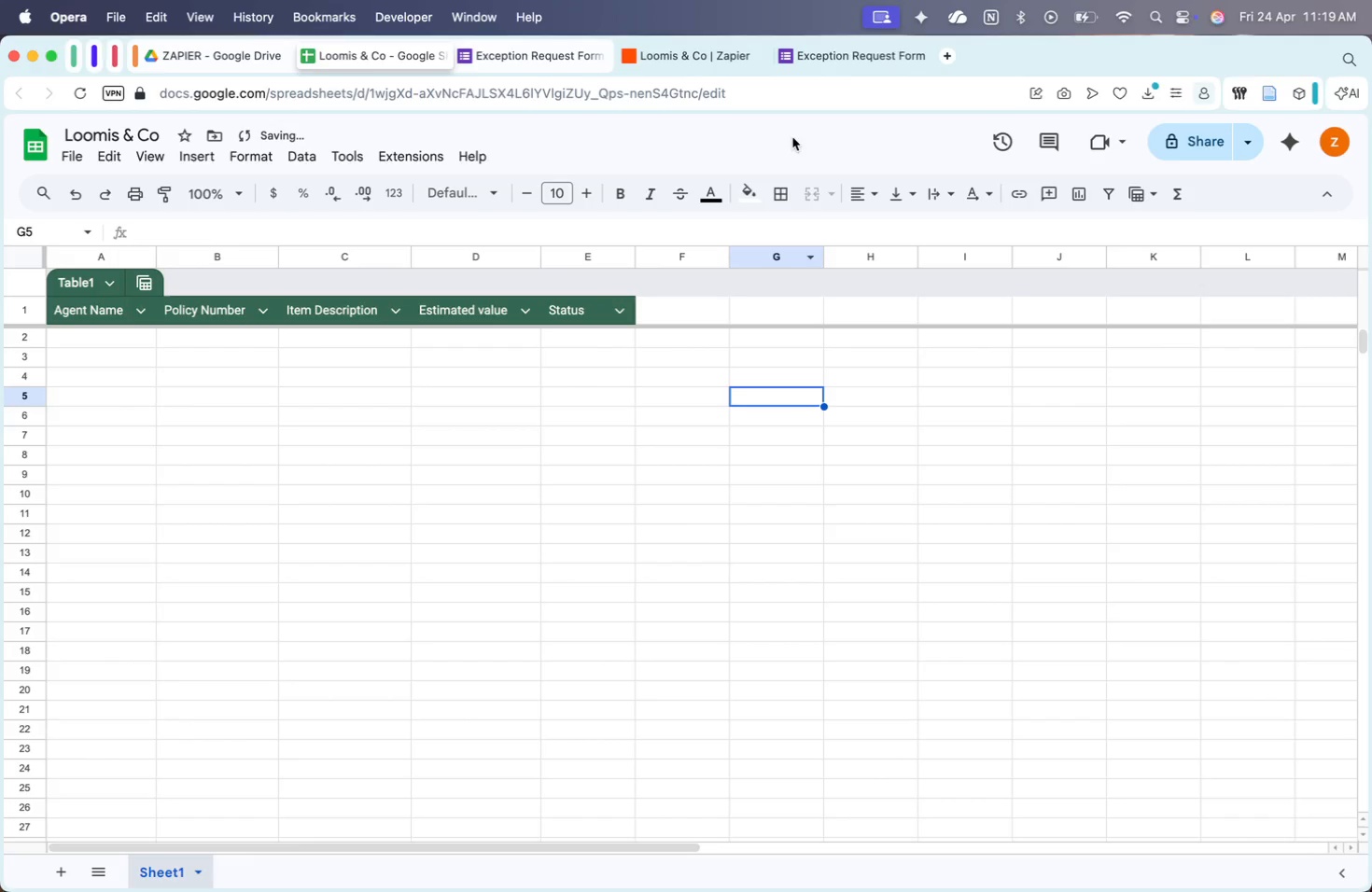 
left_click([861, 63])
 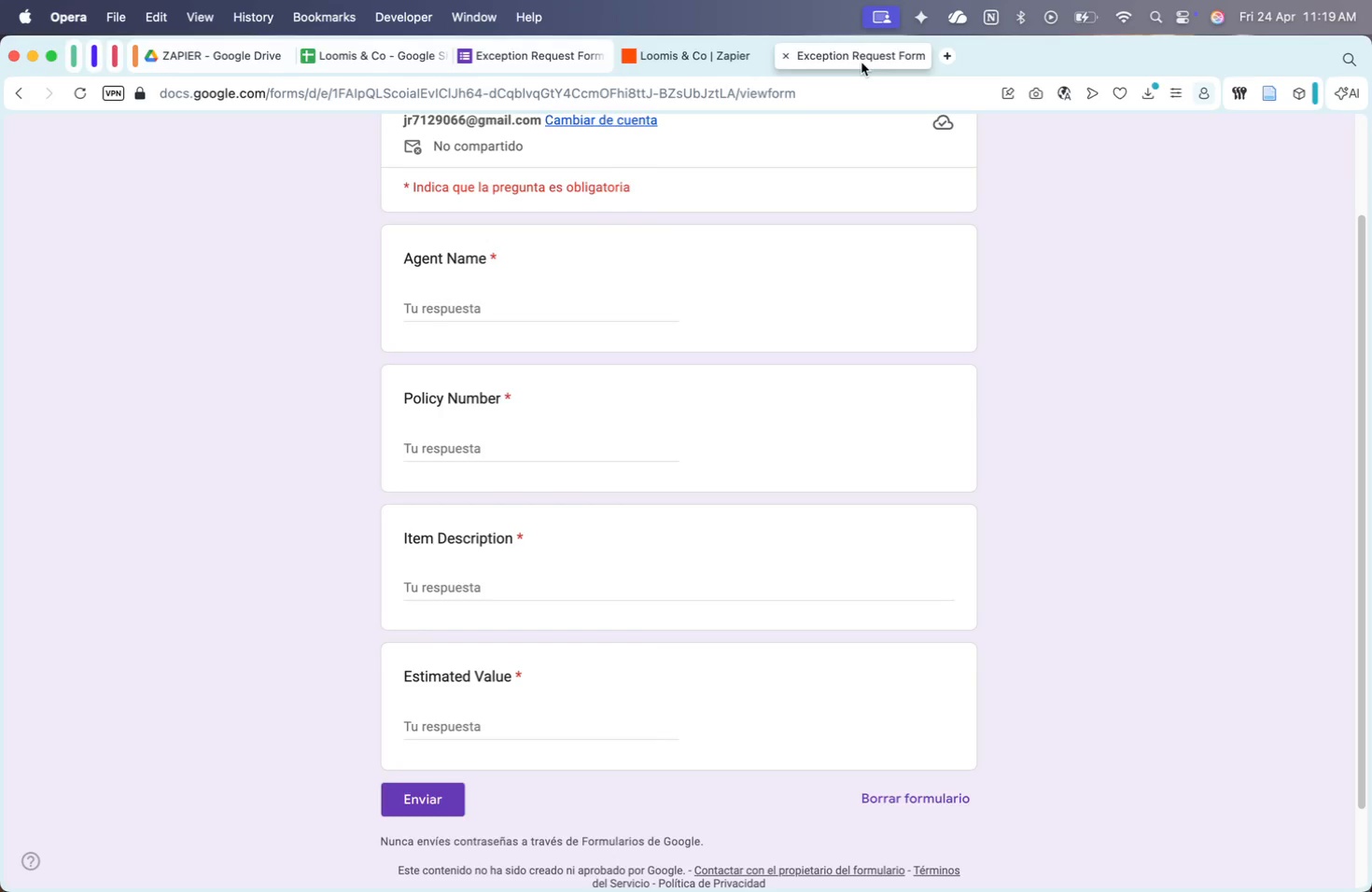 
wait(41.25)
 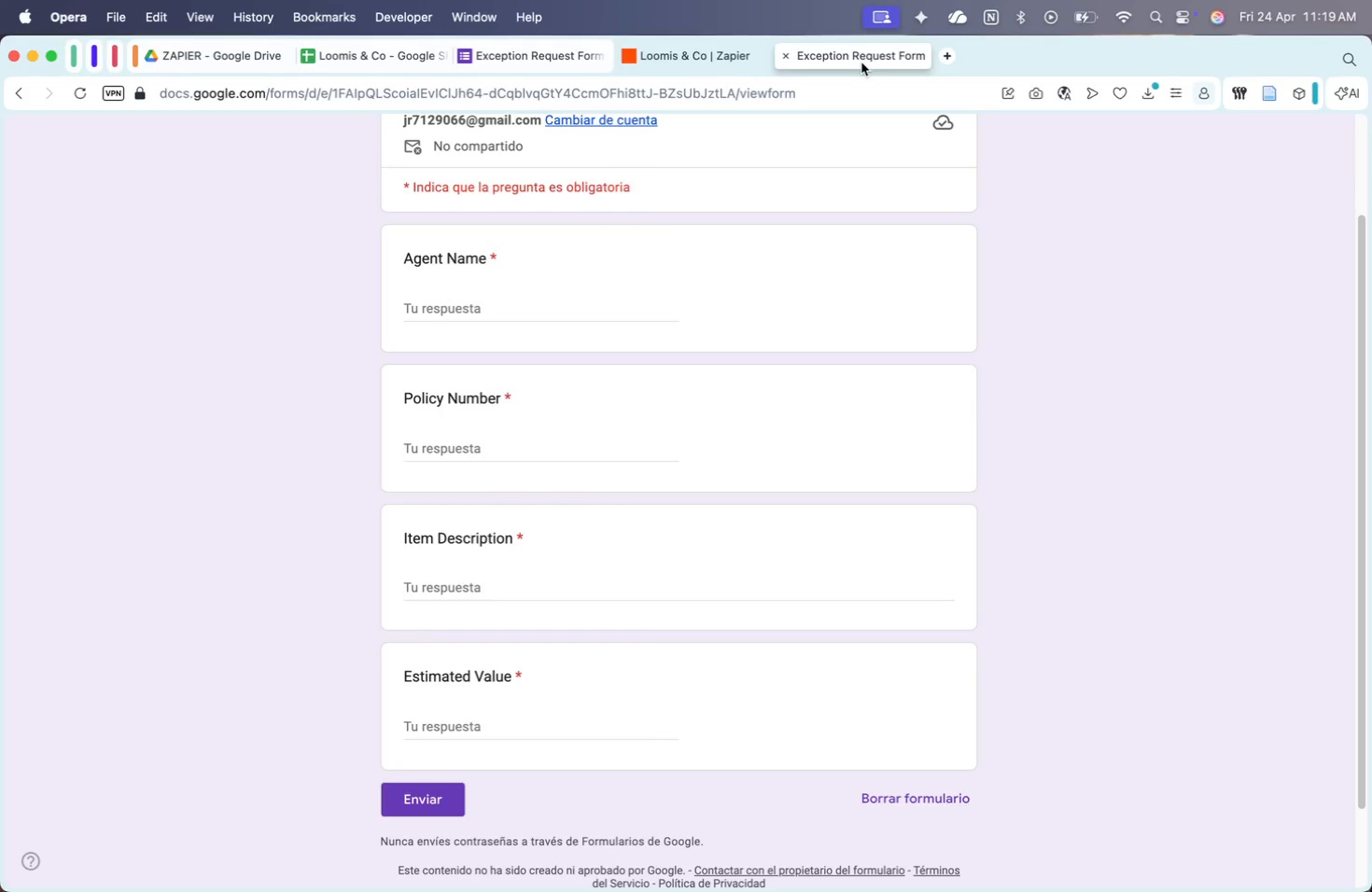 
left_click([379, 49])
 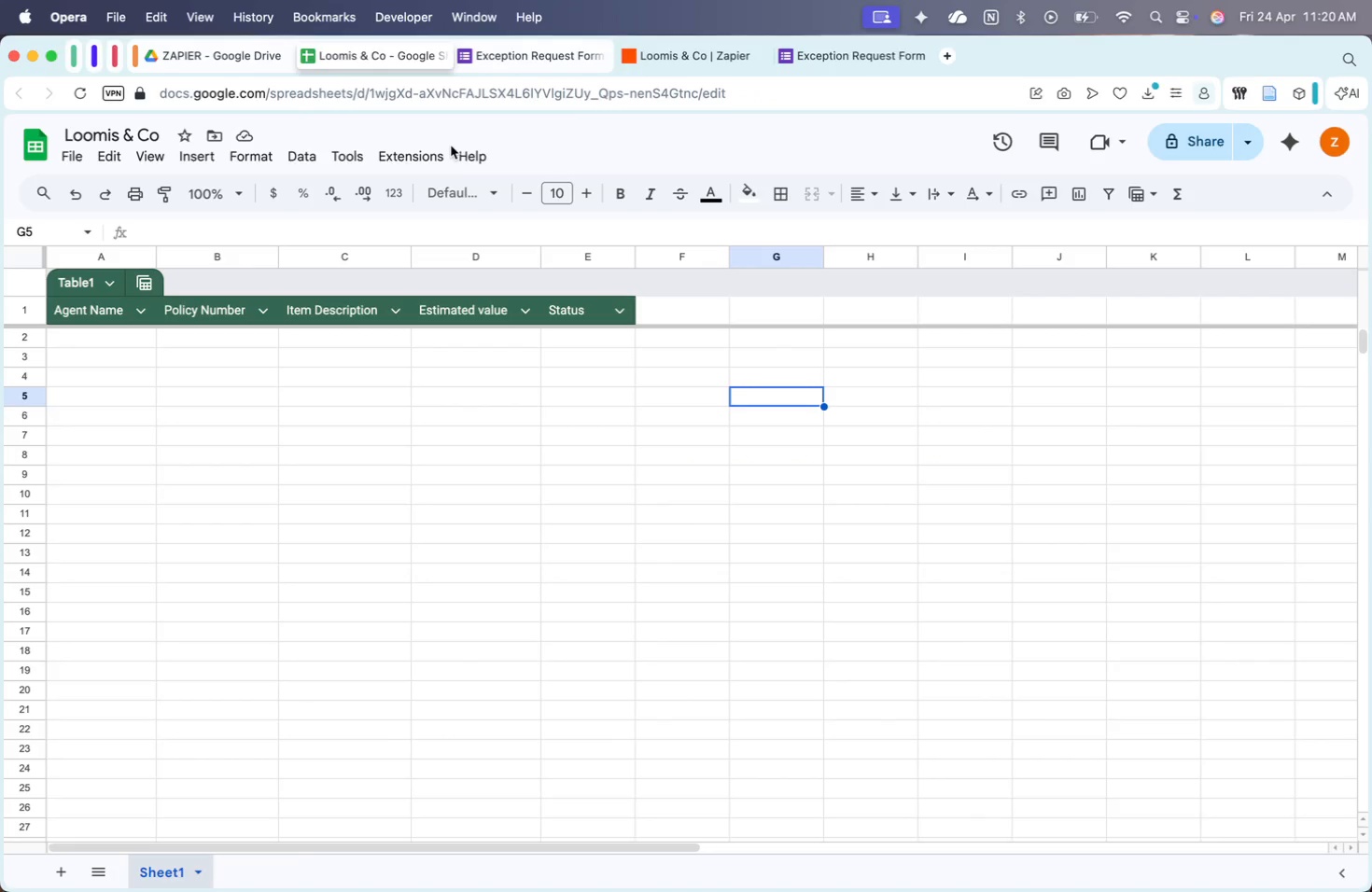 
wait(5.03)
 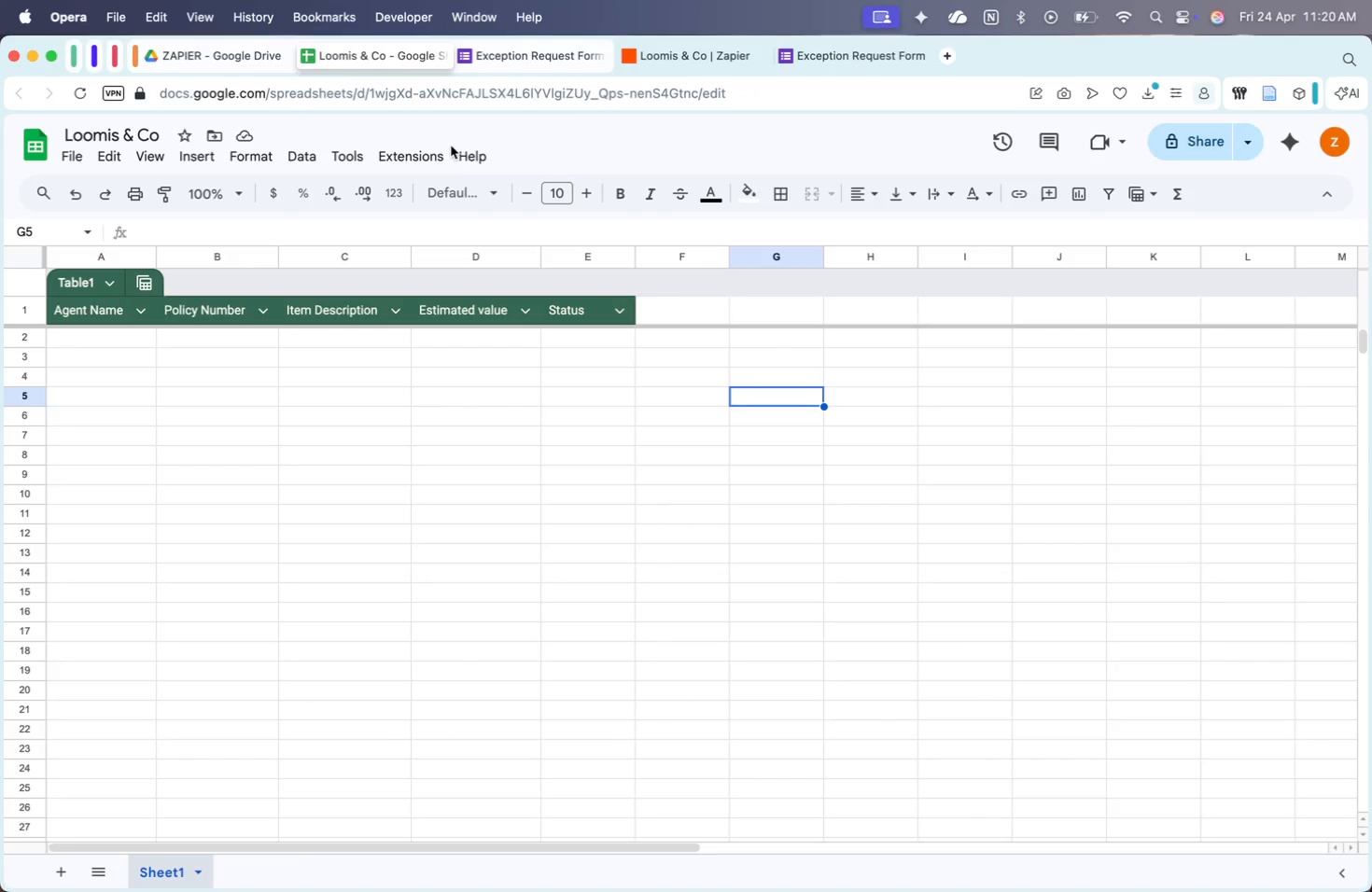 
left_click([723, 53])
 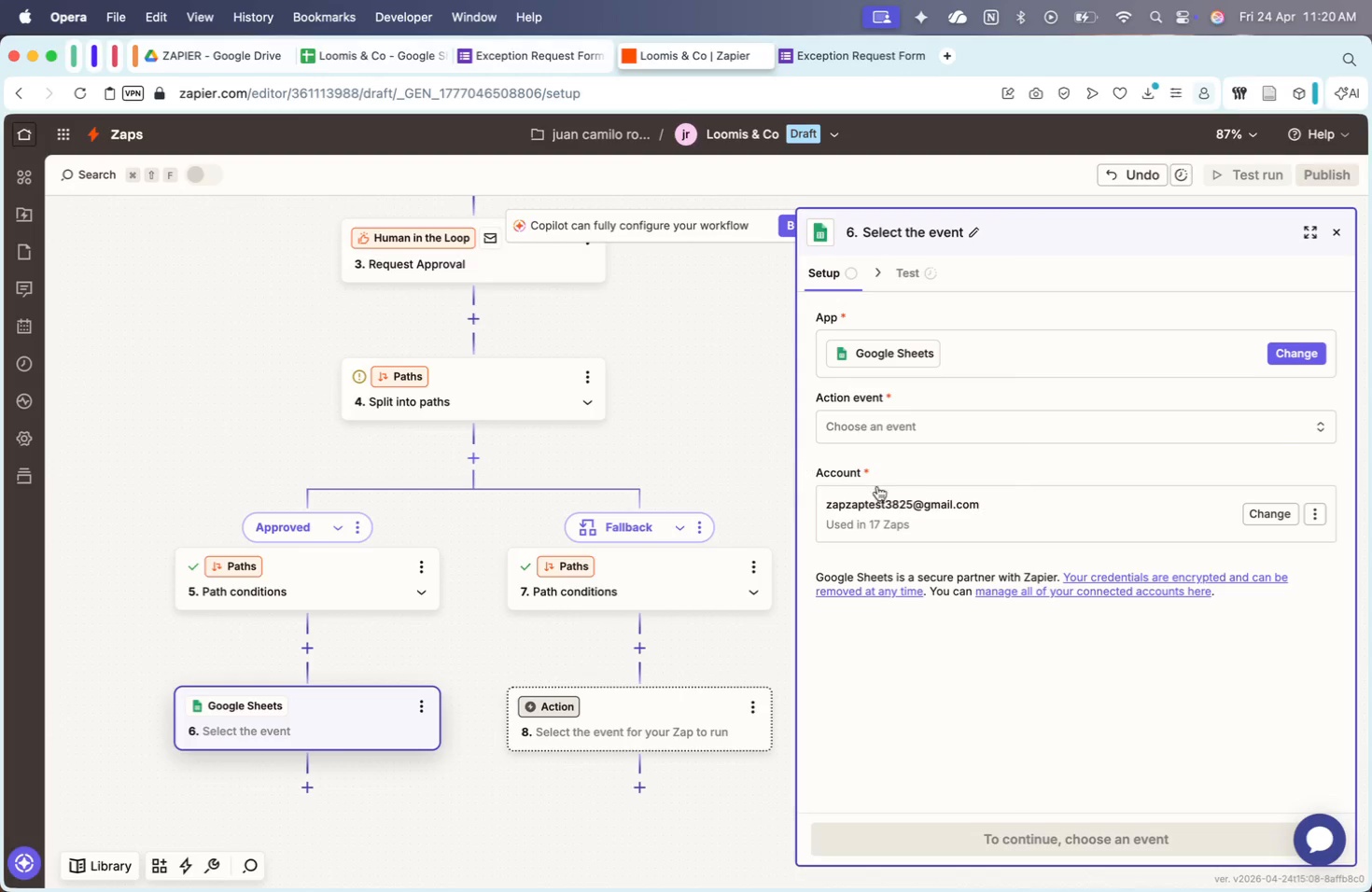 
left_click([925, 425])
 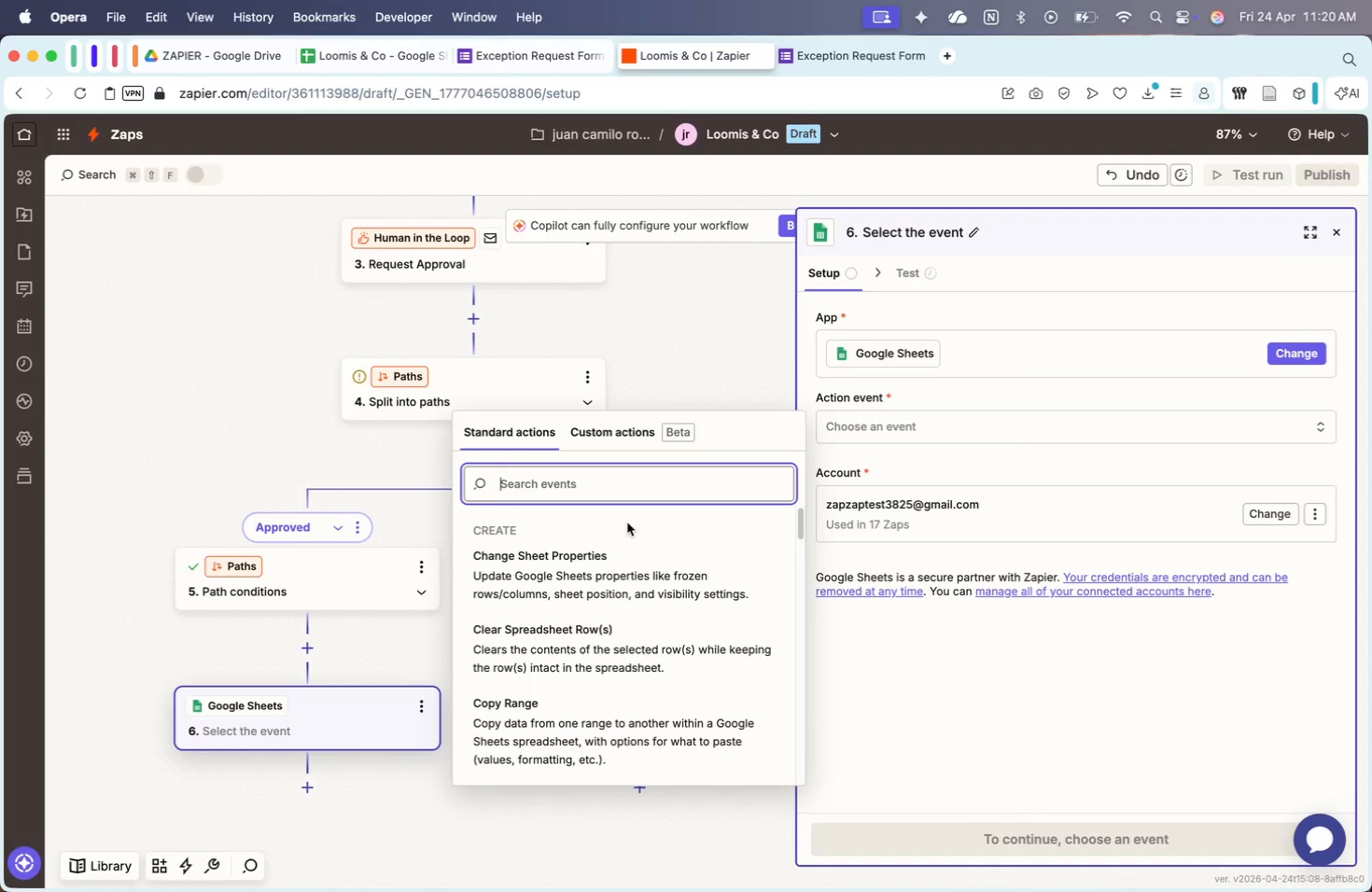 
scroll: coordinate [627, 523], scroll_direction: down, amount: 34.0
 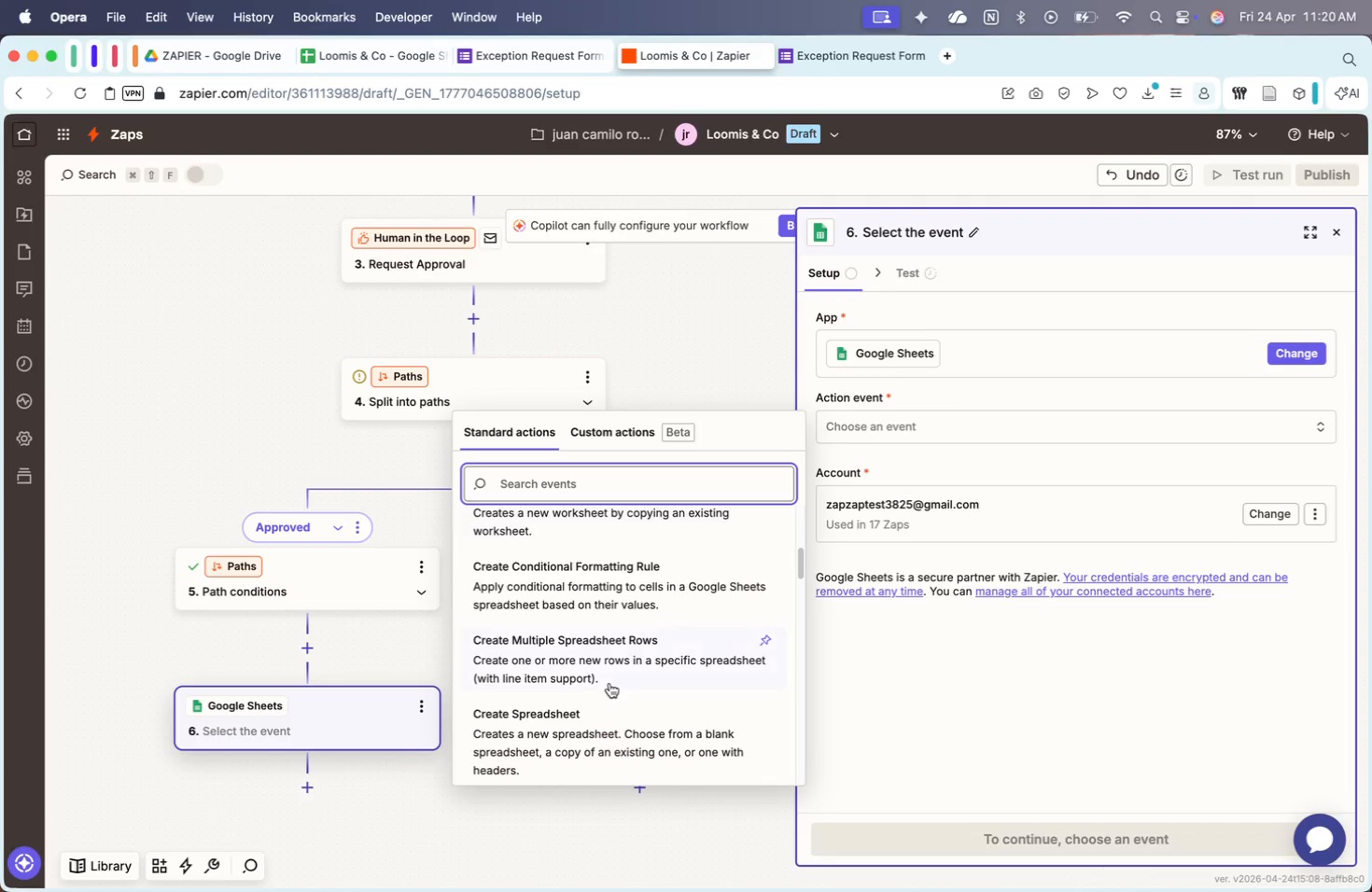 
left_click([597, 723])
 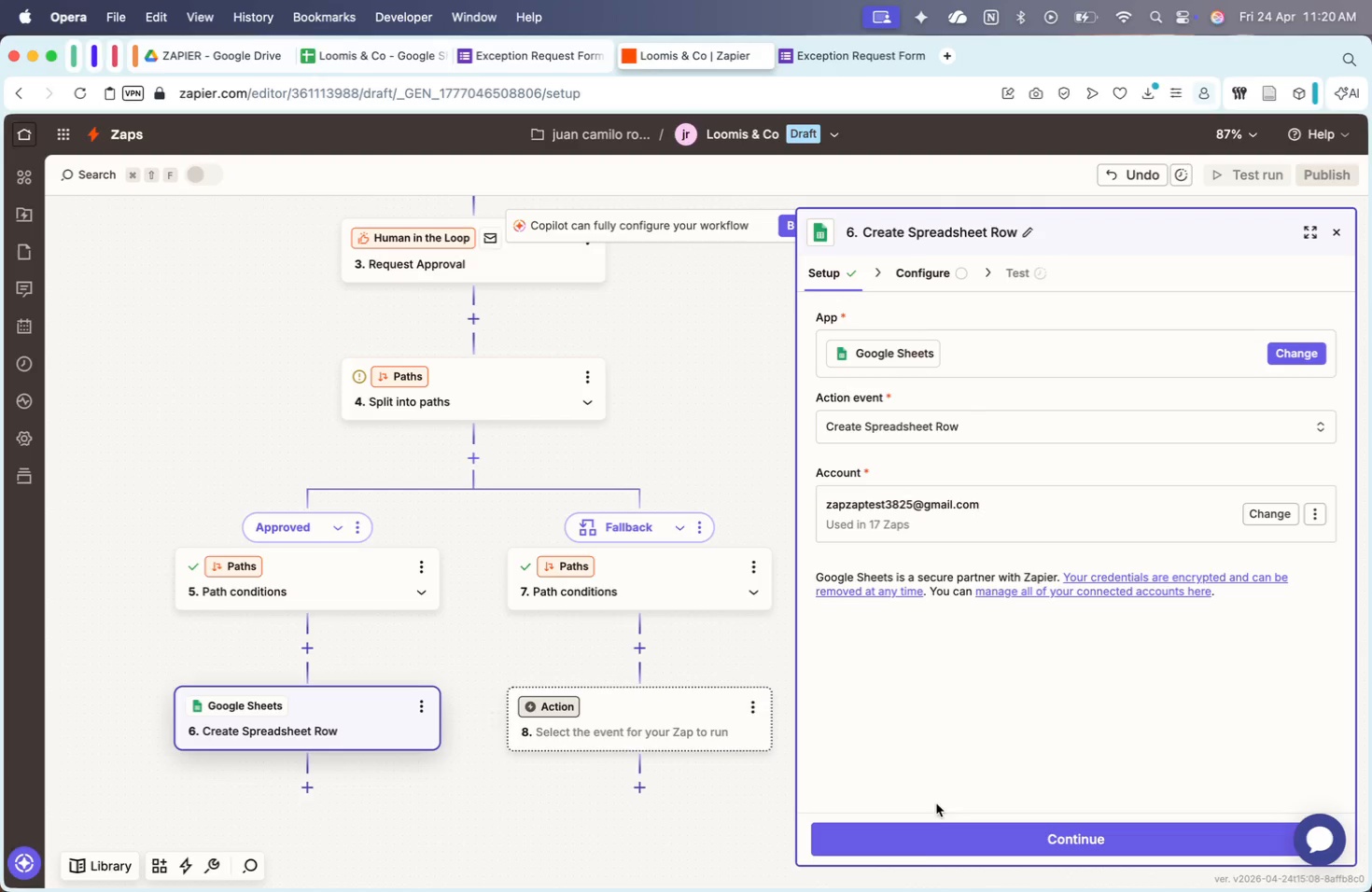 
scroll: coordinate [609, 683], scroll_direction: down, amount: 24.0
 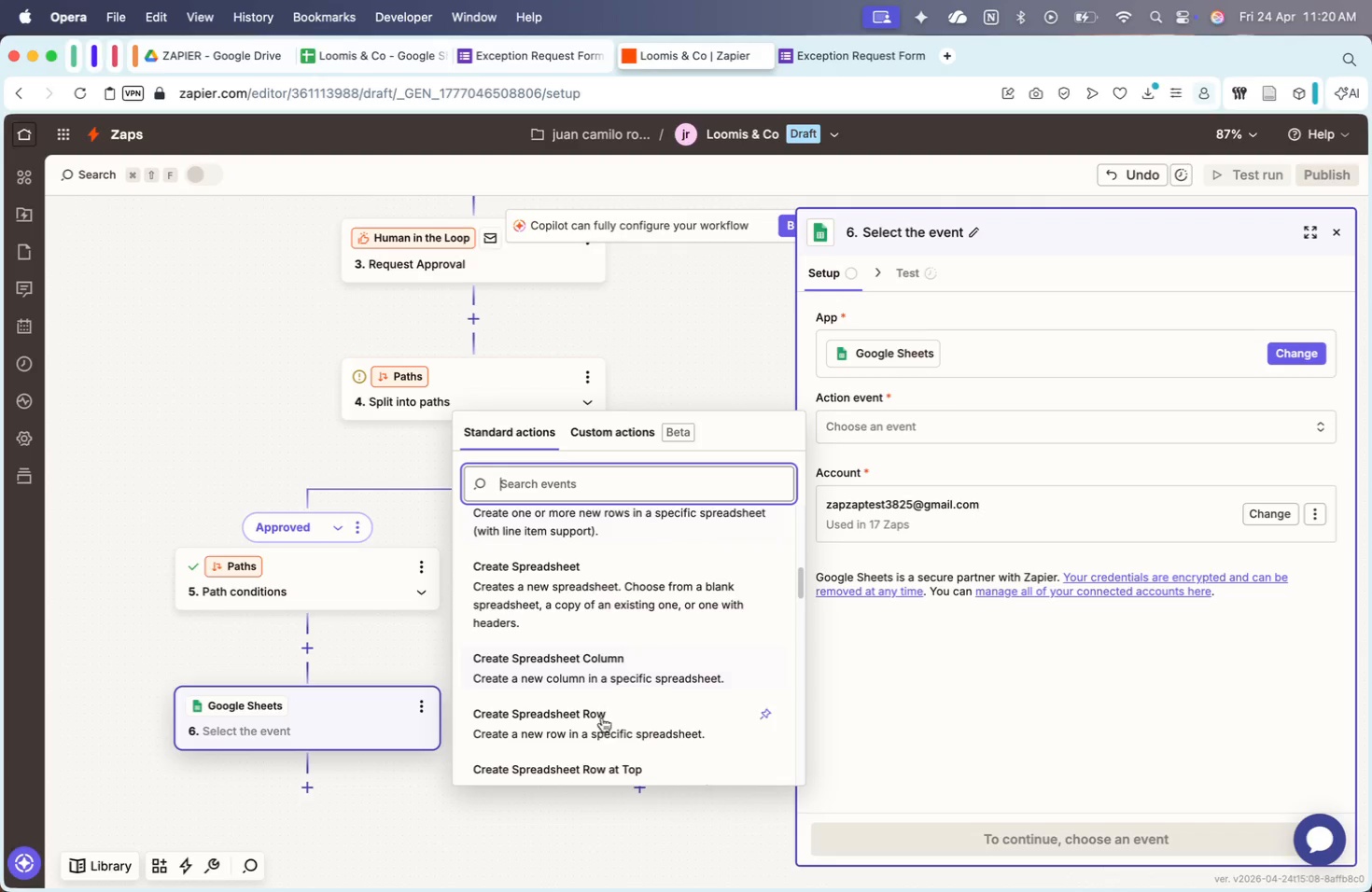 
left_click([923, 844])
 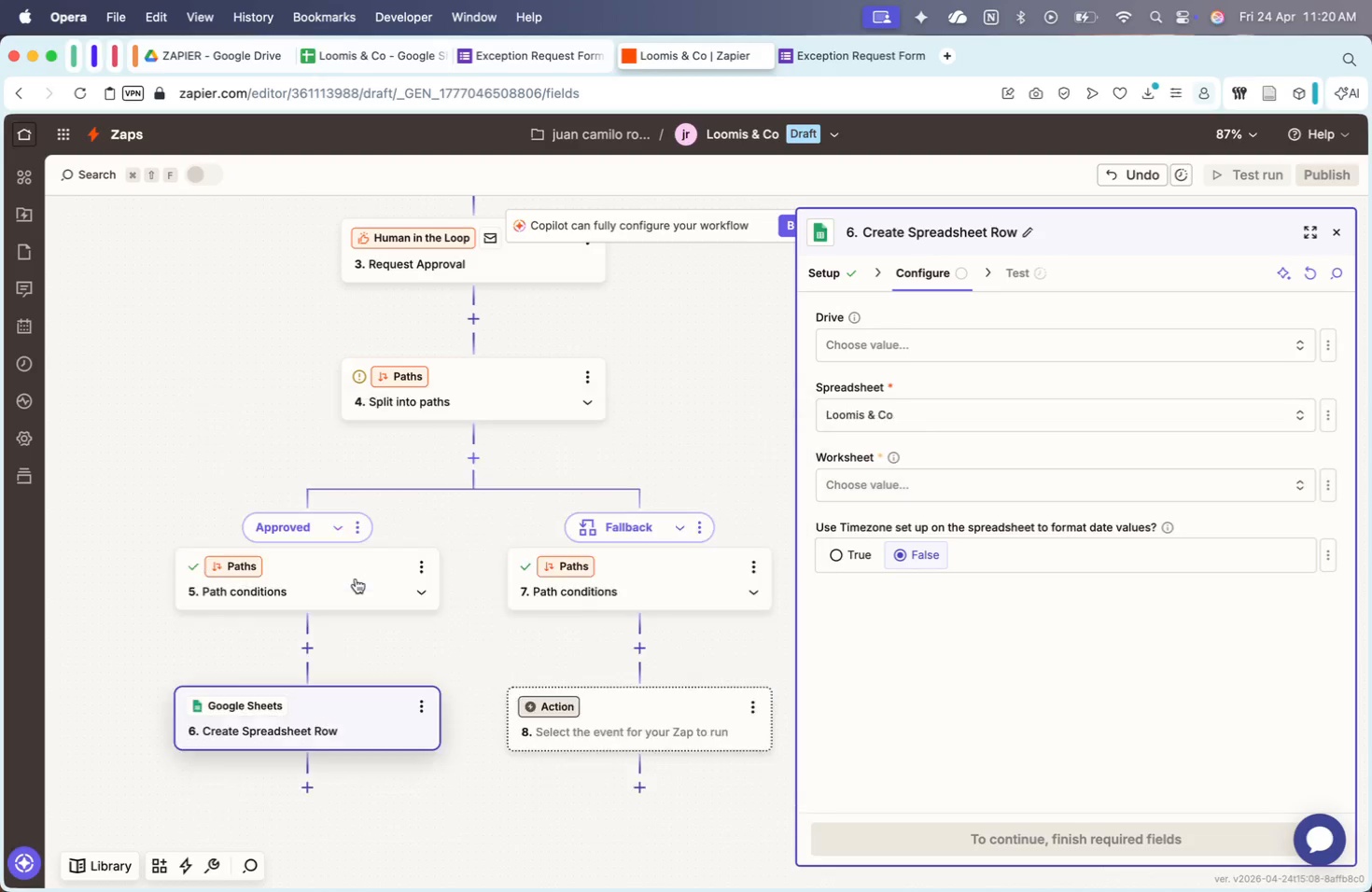 
left_click([888, 473])
 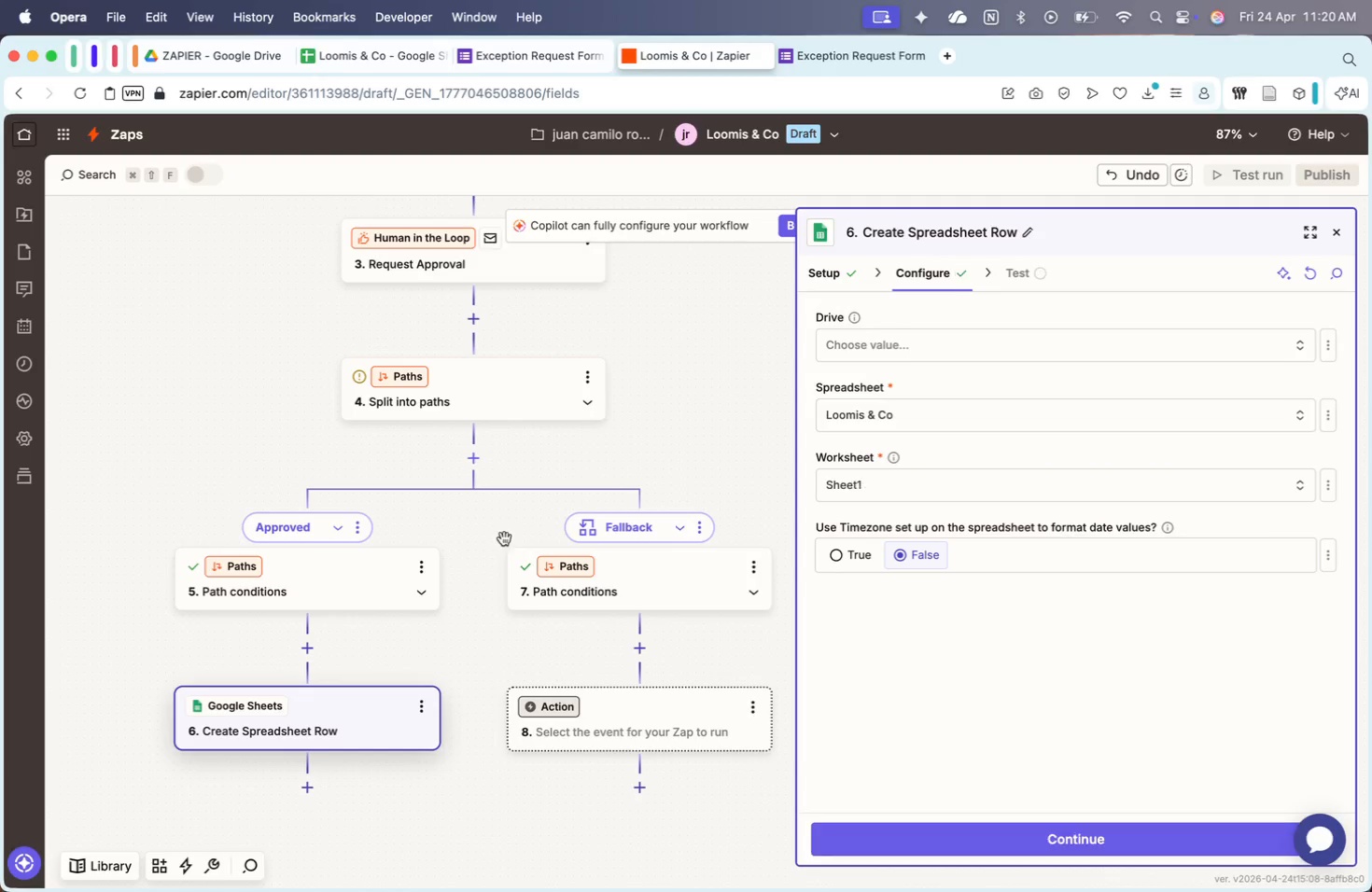 
mouse_move([897, 528])
 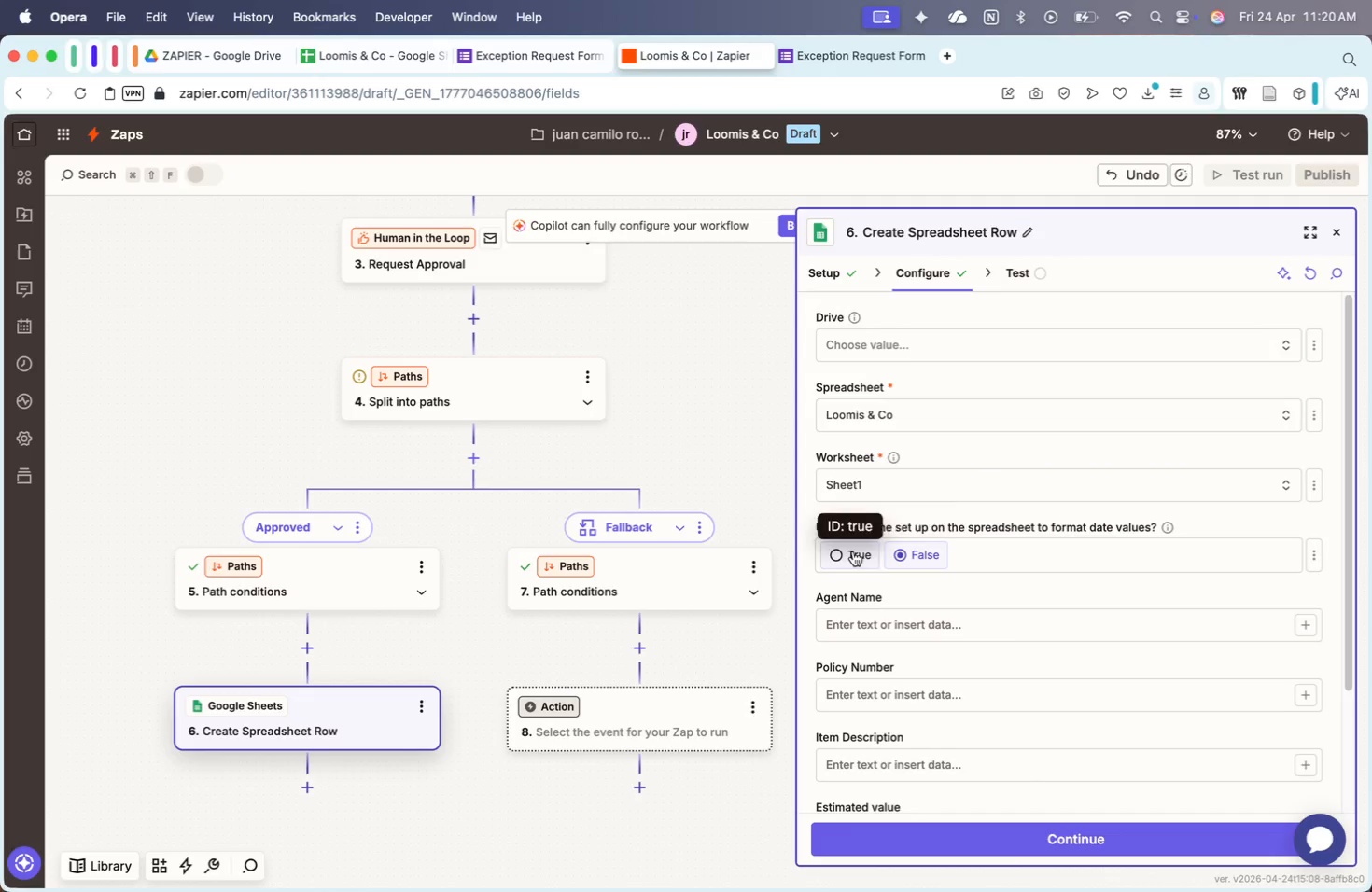 
left_click([925, 631])
 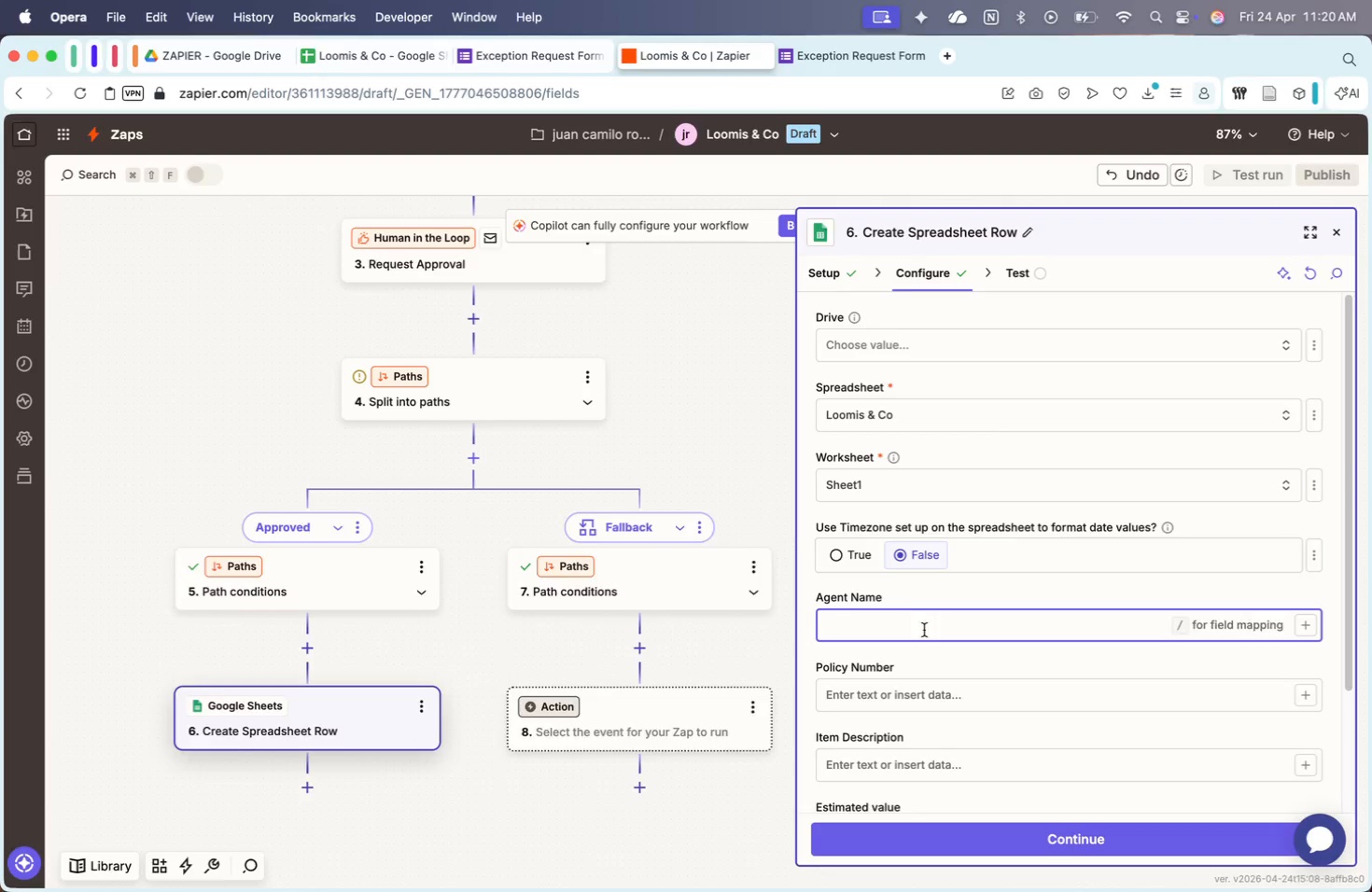 
key(Slash)
 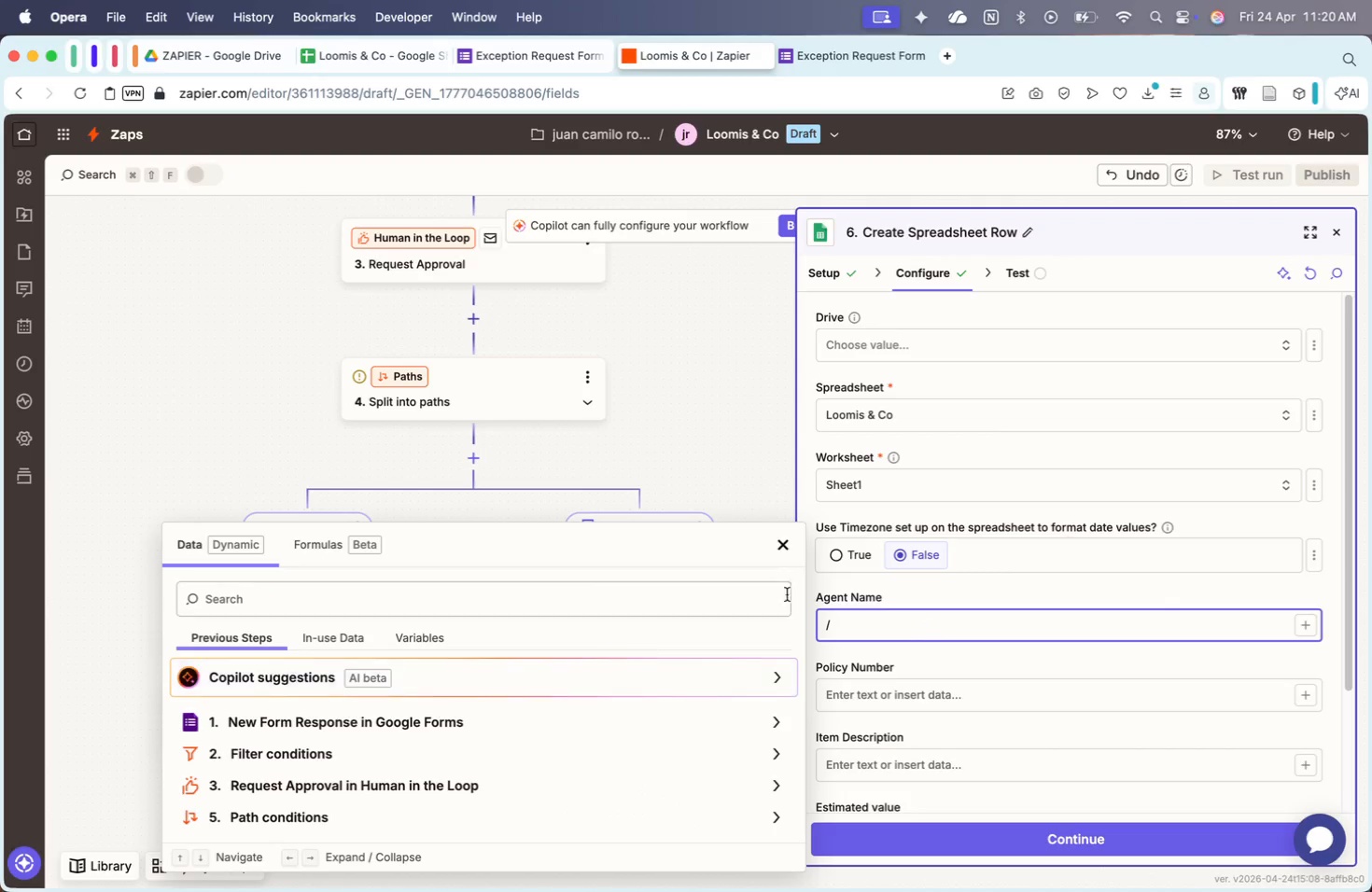 
left_click([789, 540])
 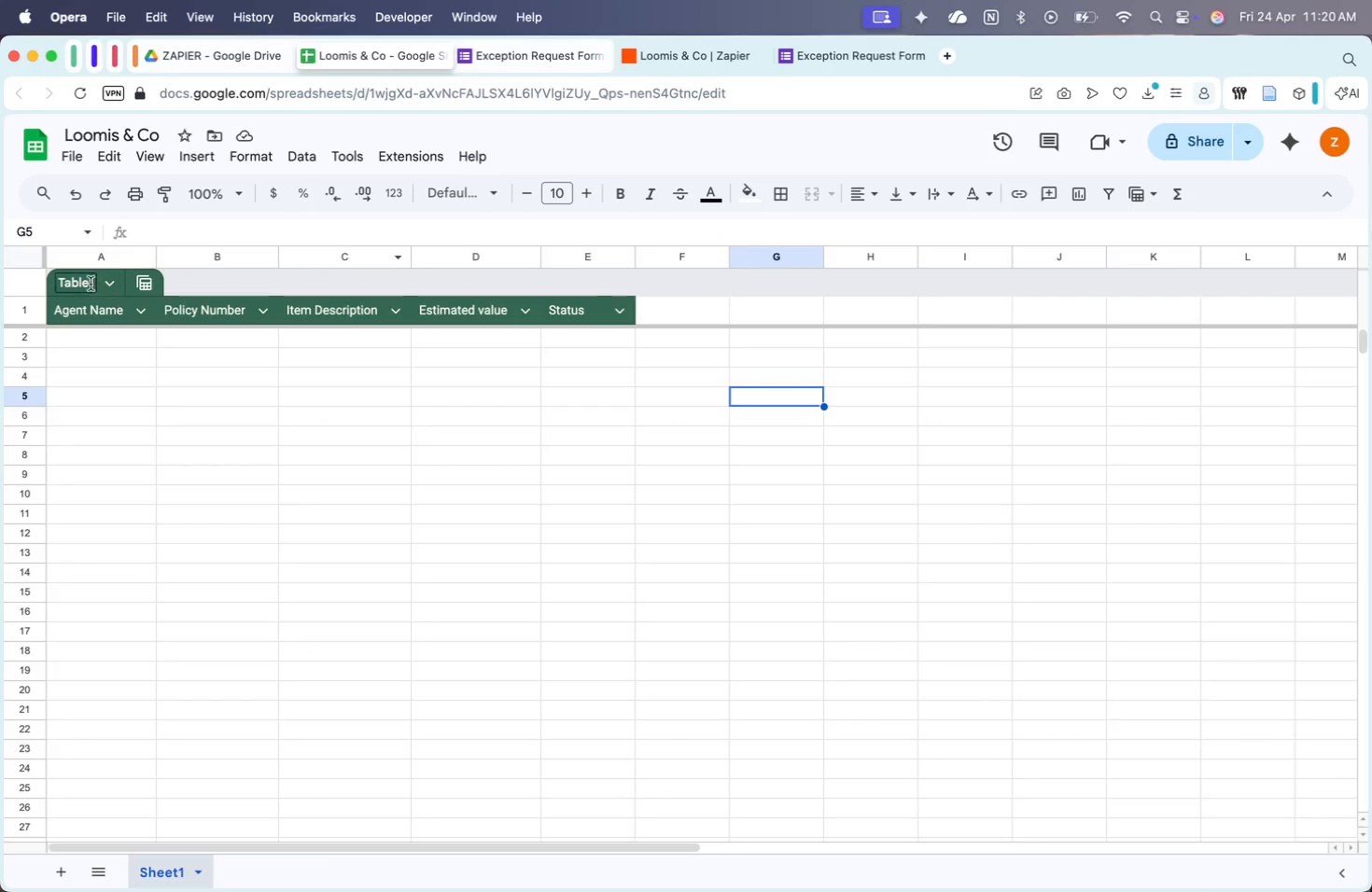 
left_click([91, 261])
 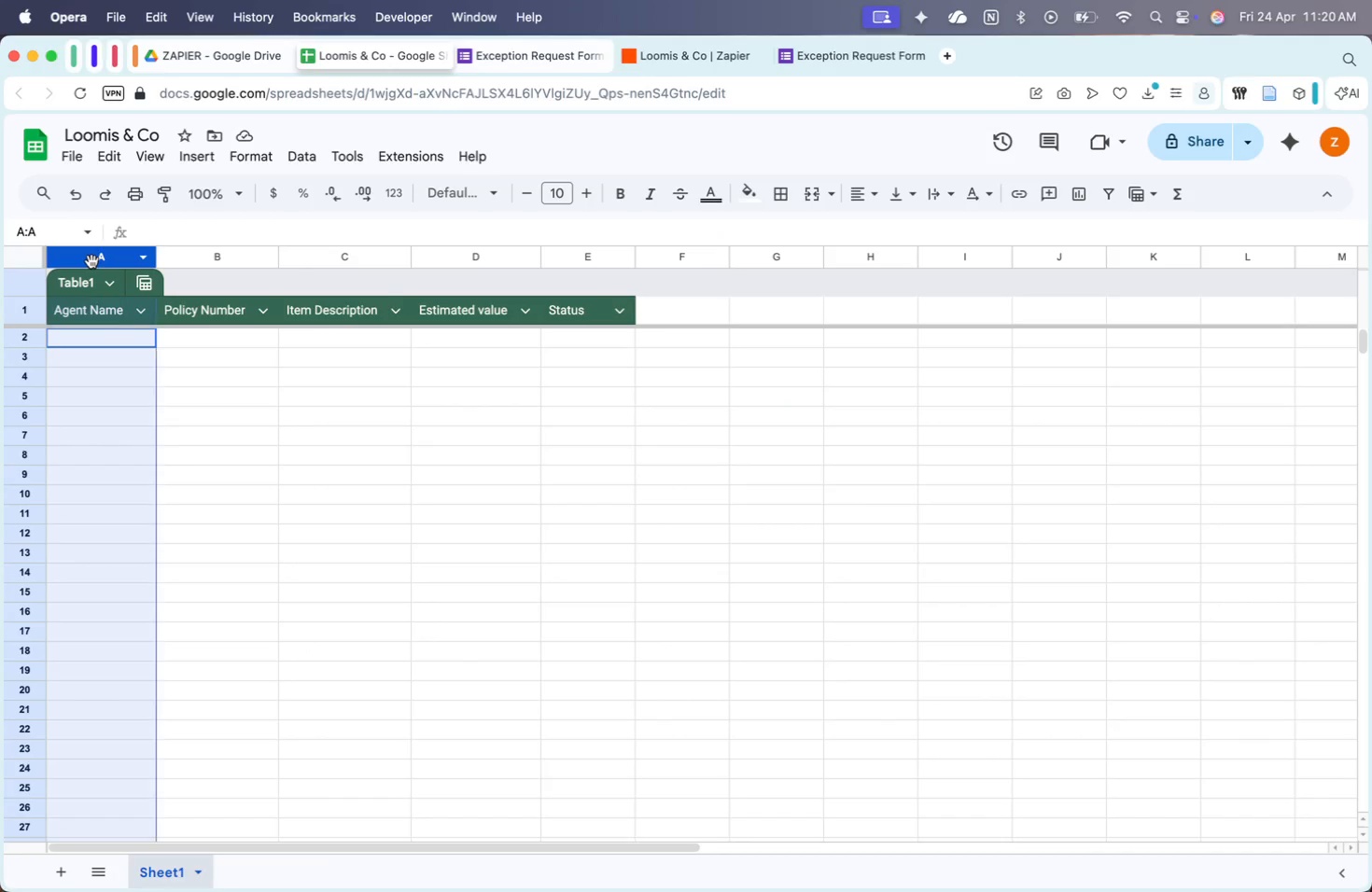 
right_click([91, 261])
 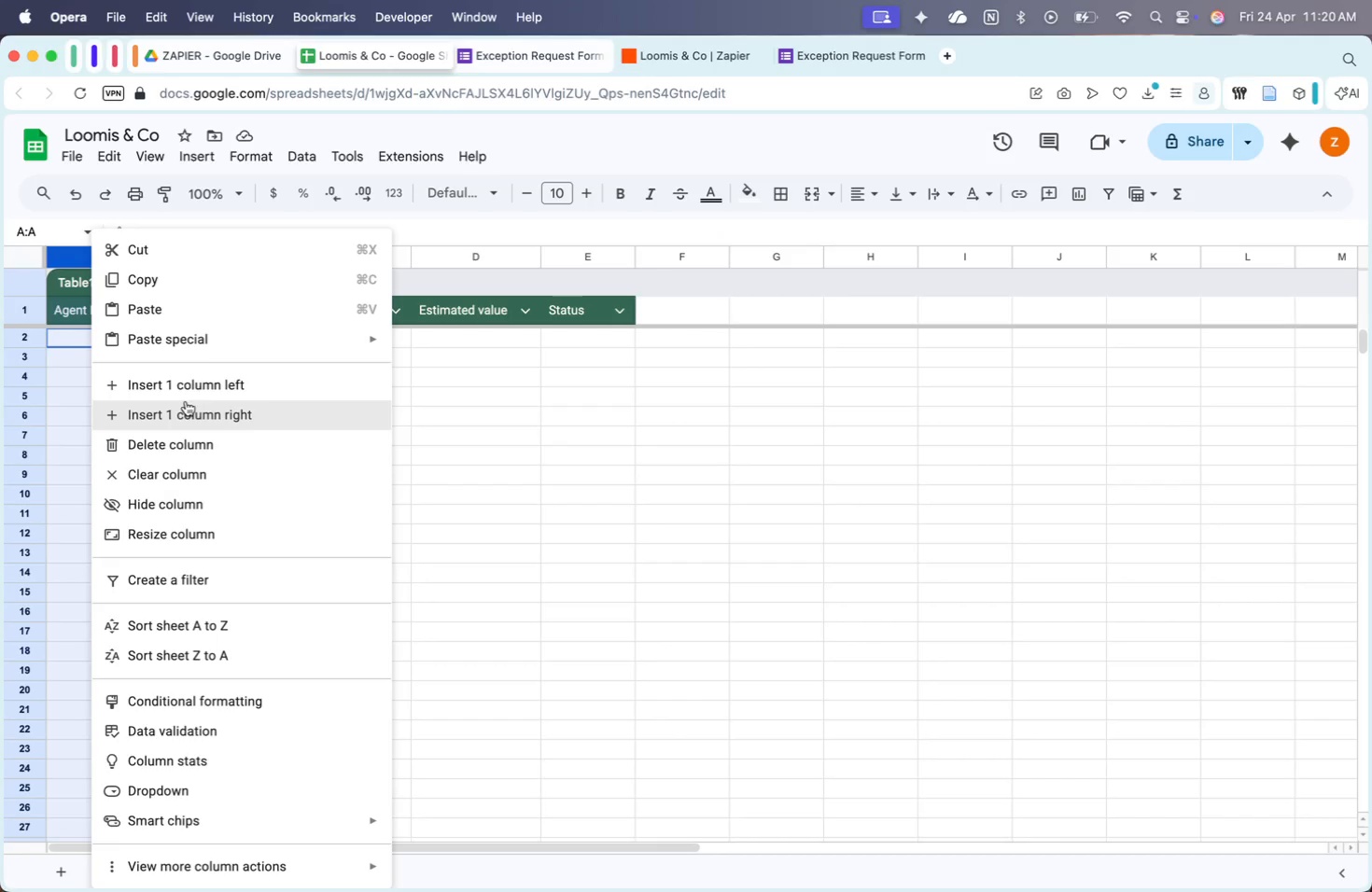 
left_click([189, 391])
 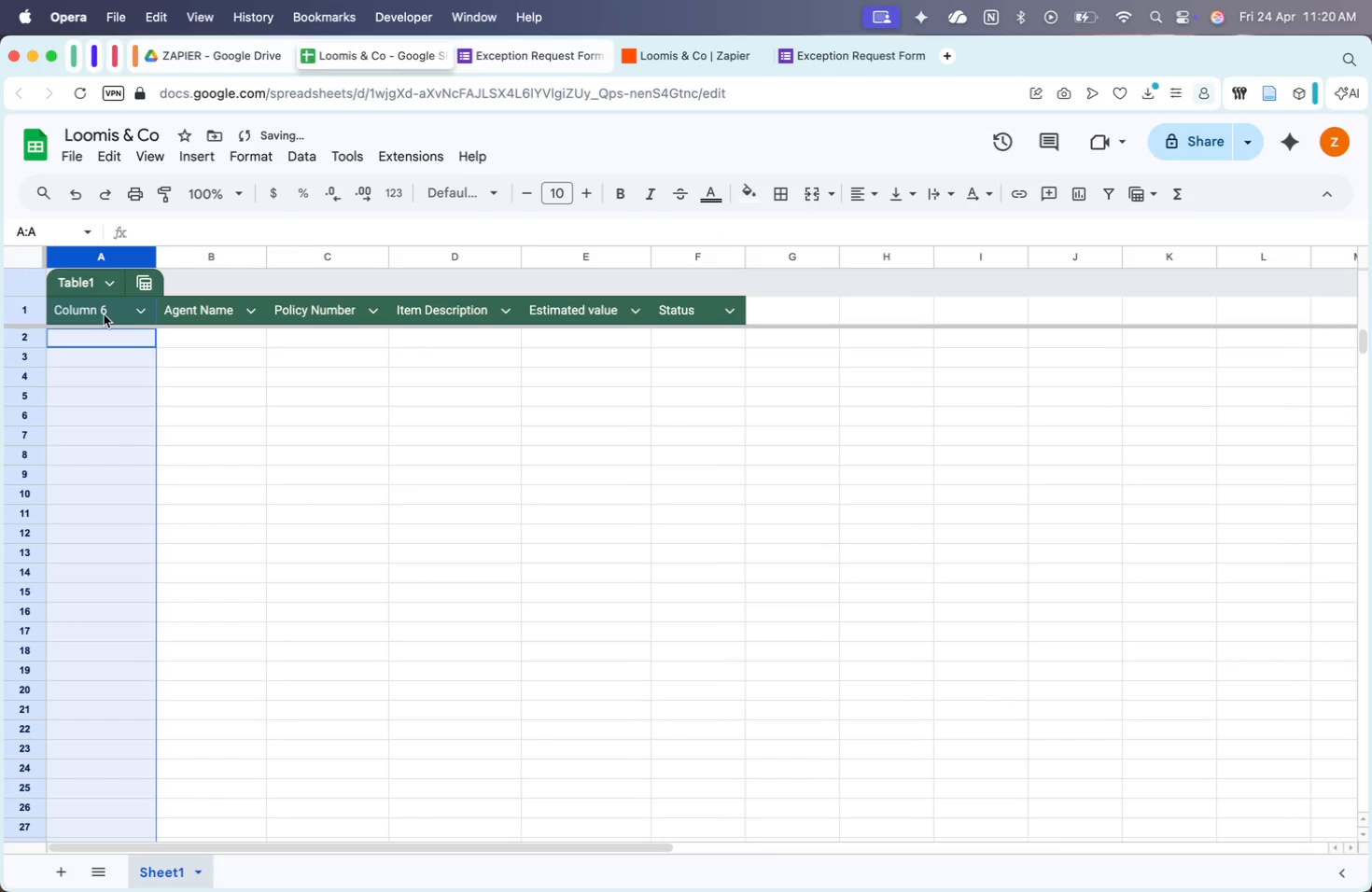 
left_click([105, 314])
 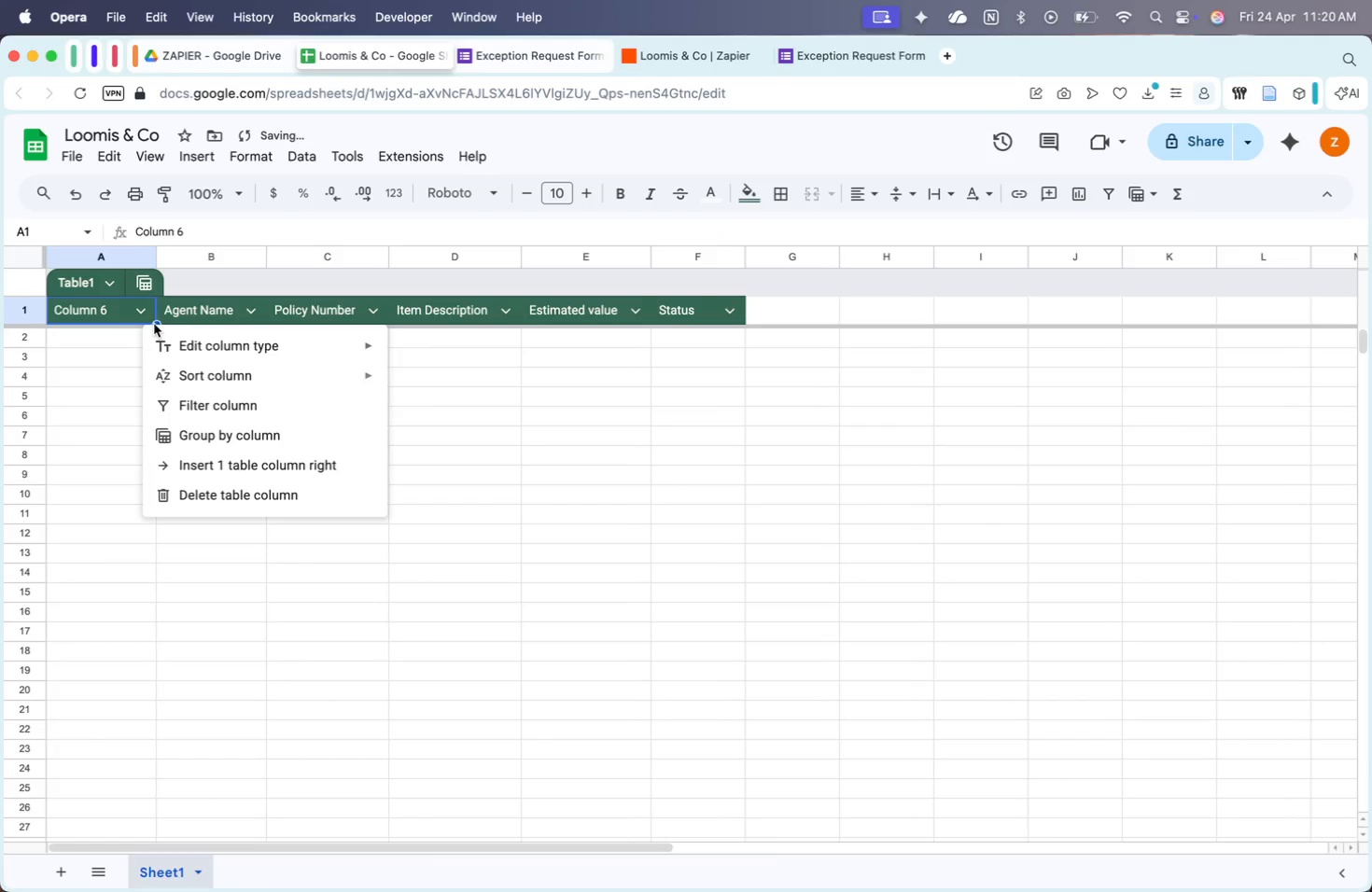 
double_click([109, 315])
 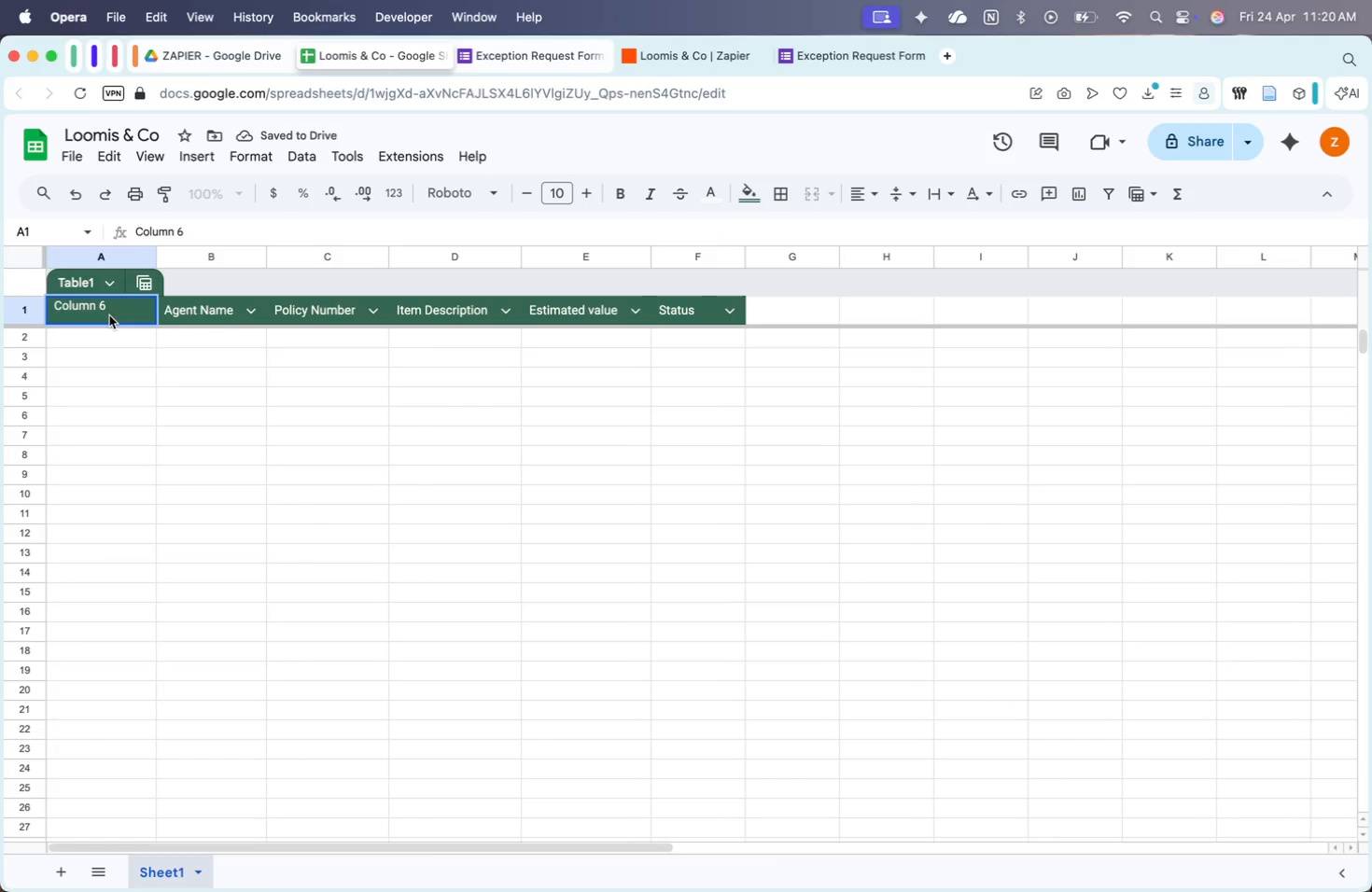 
triple_click([109, 315])
 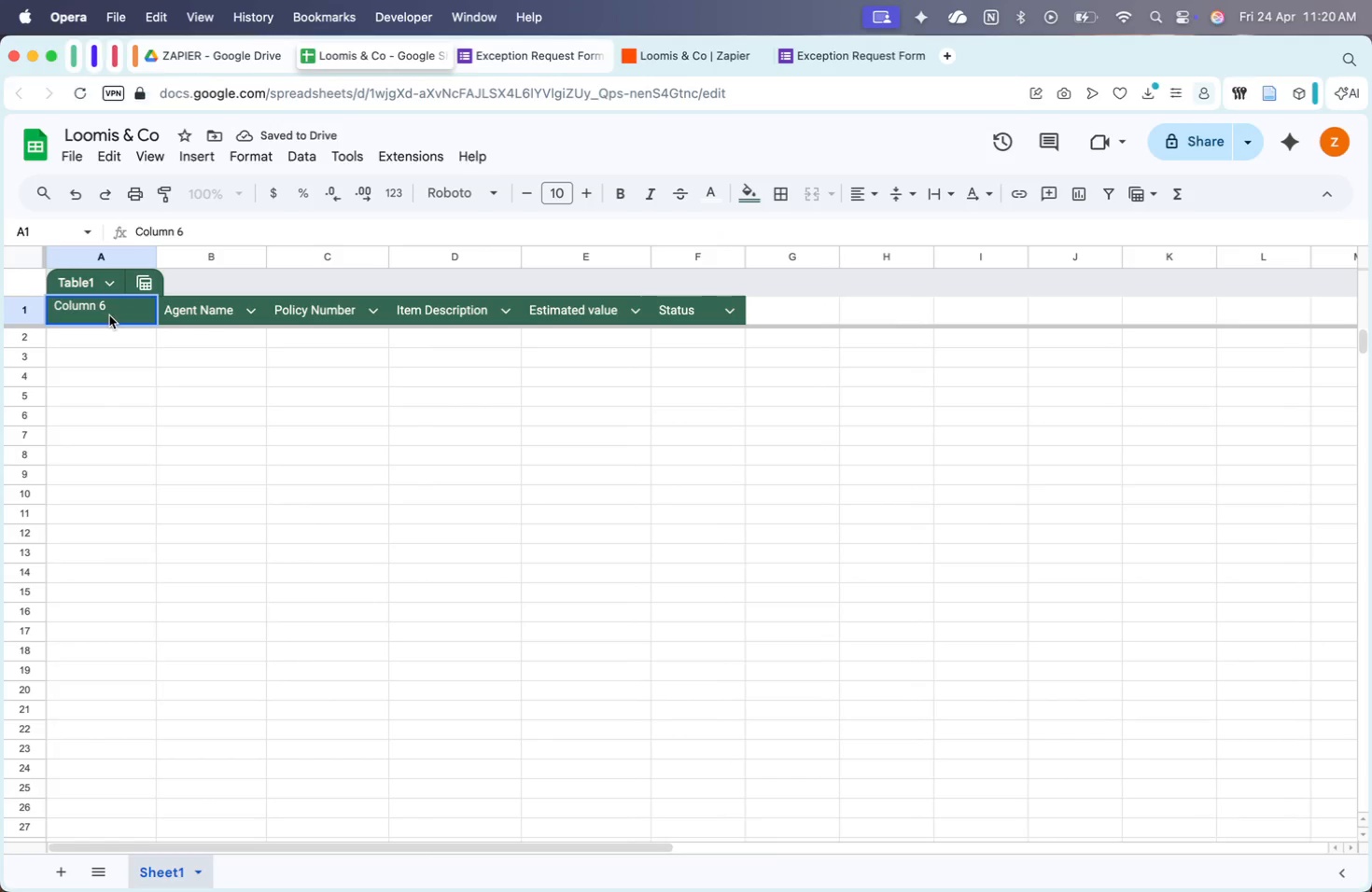 
triple_click([109, 315])
 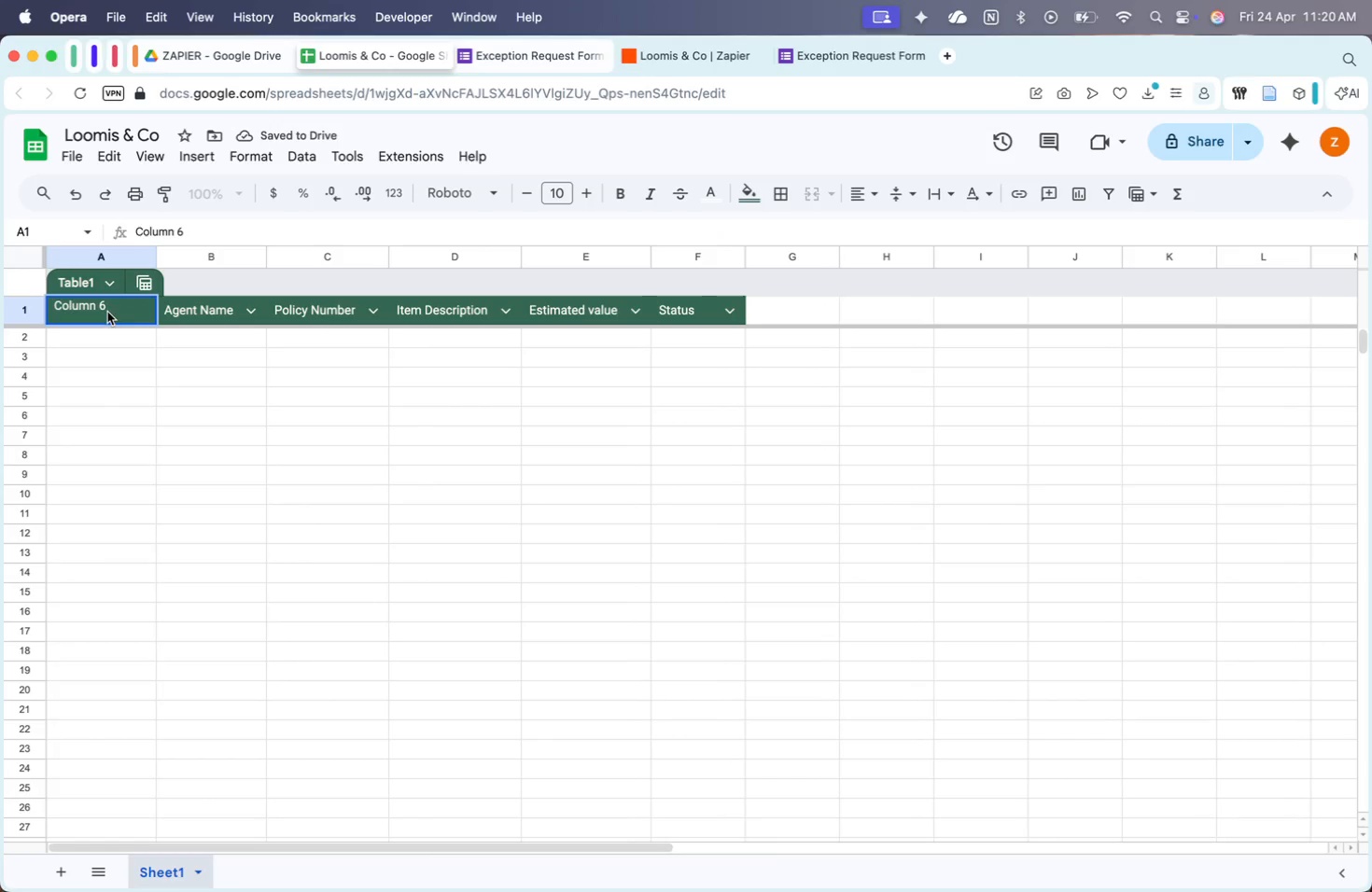 
left_click_drag(start_coordinate=[107, 311], to_coordinate=[36, 309])
 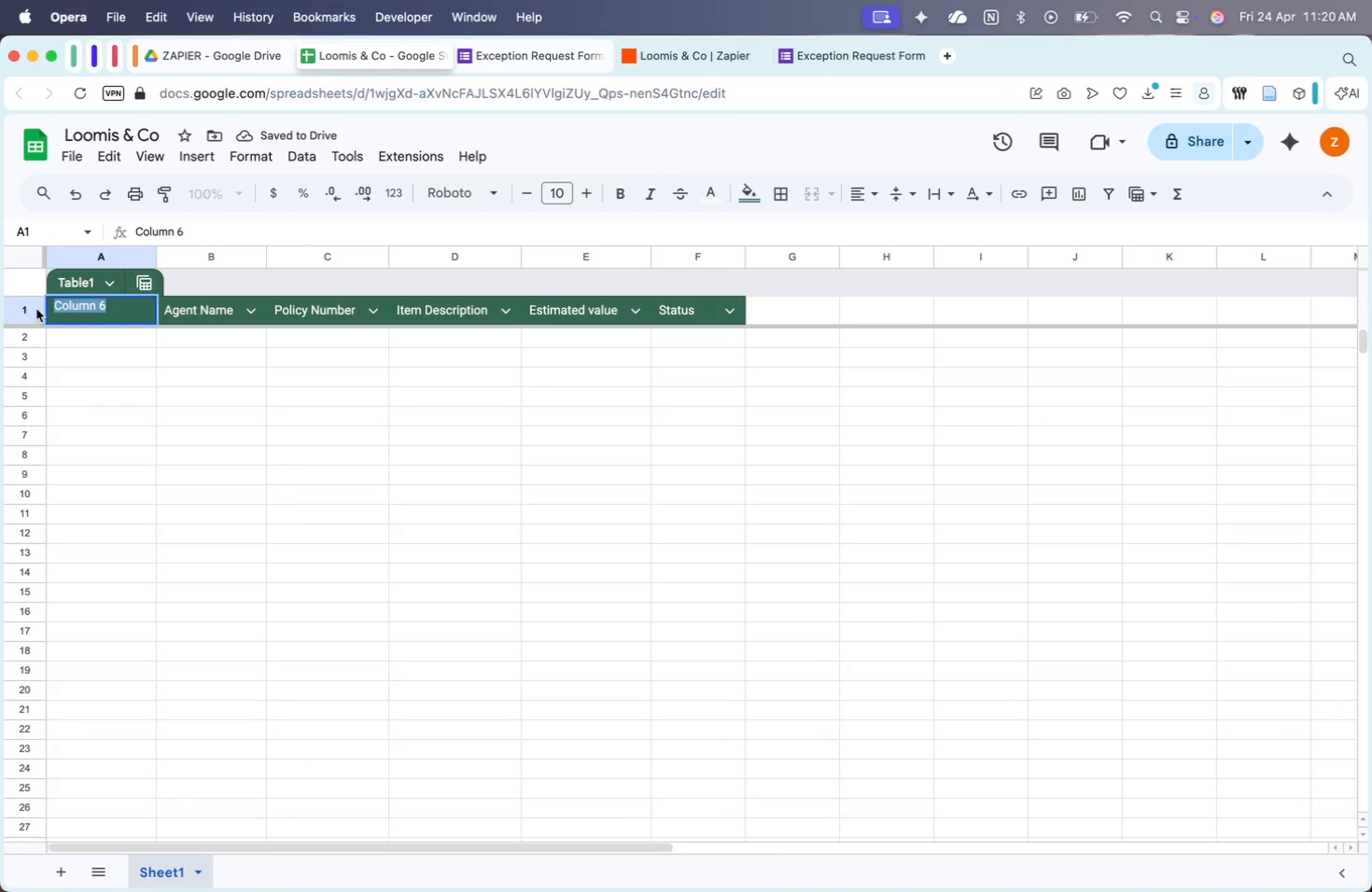 
type(TimeStamp)
 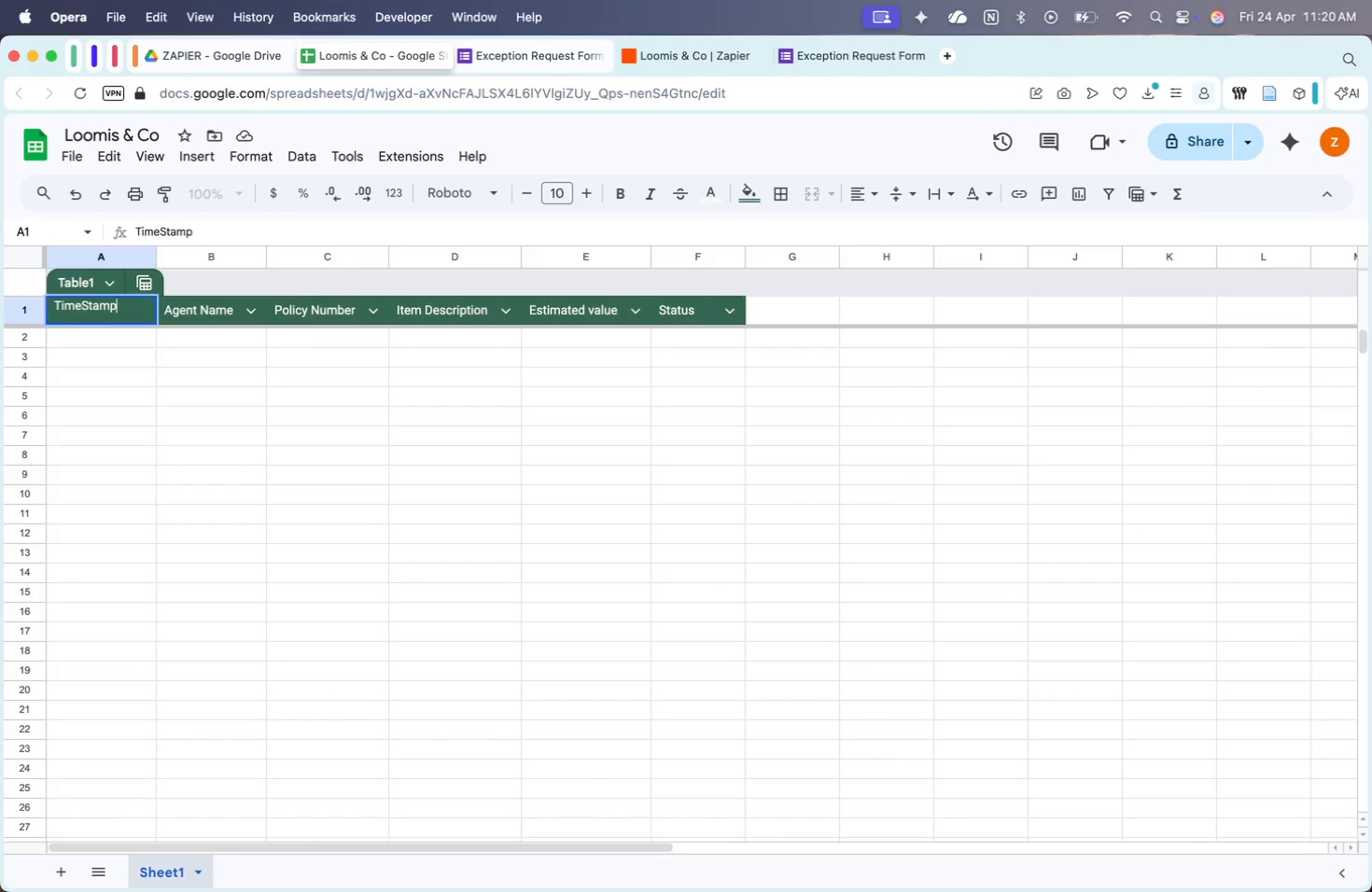 
key(Enter)
 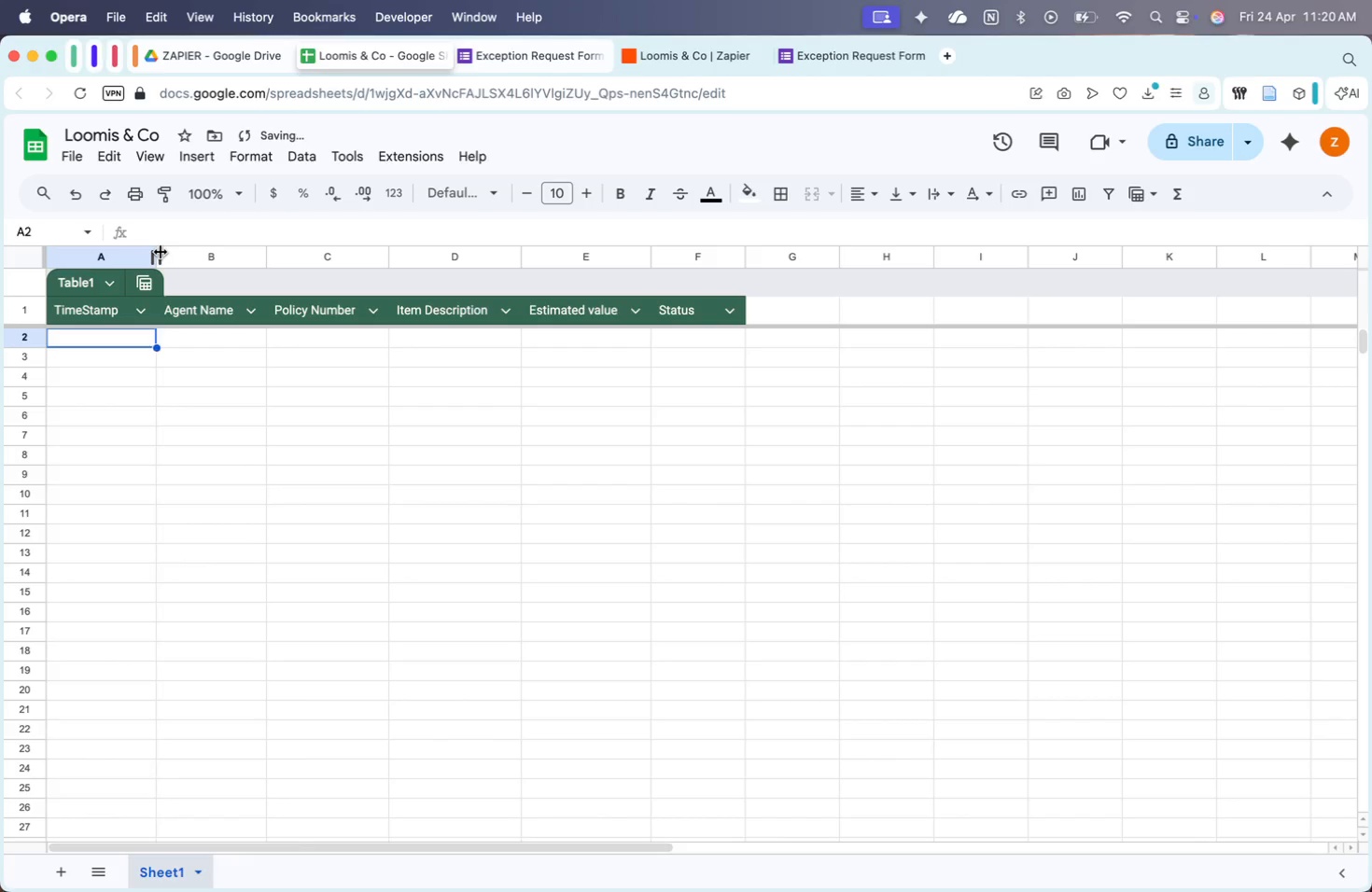 
double_click([160, 252])
 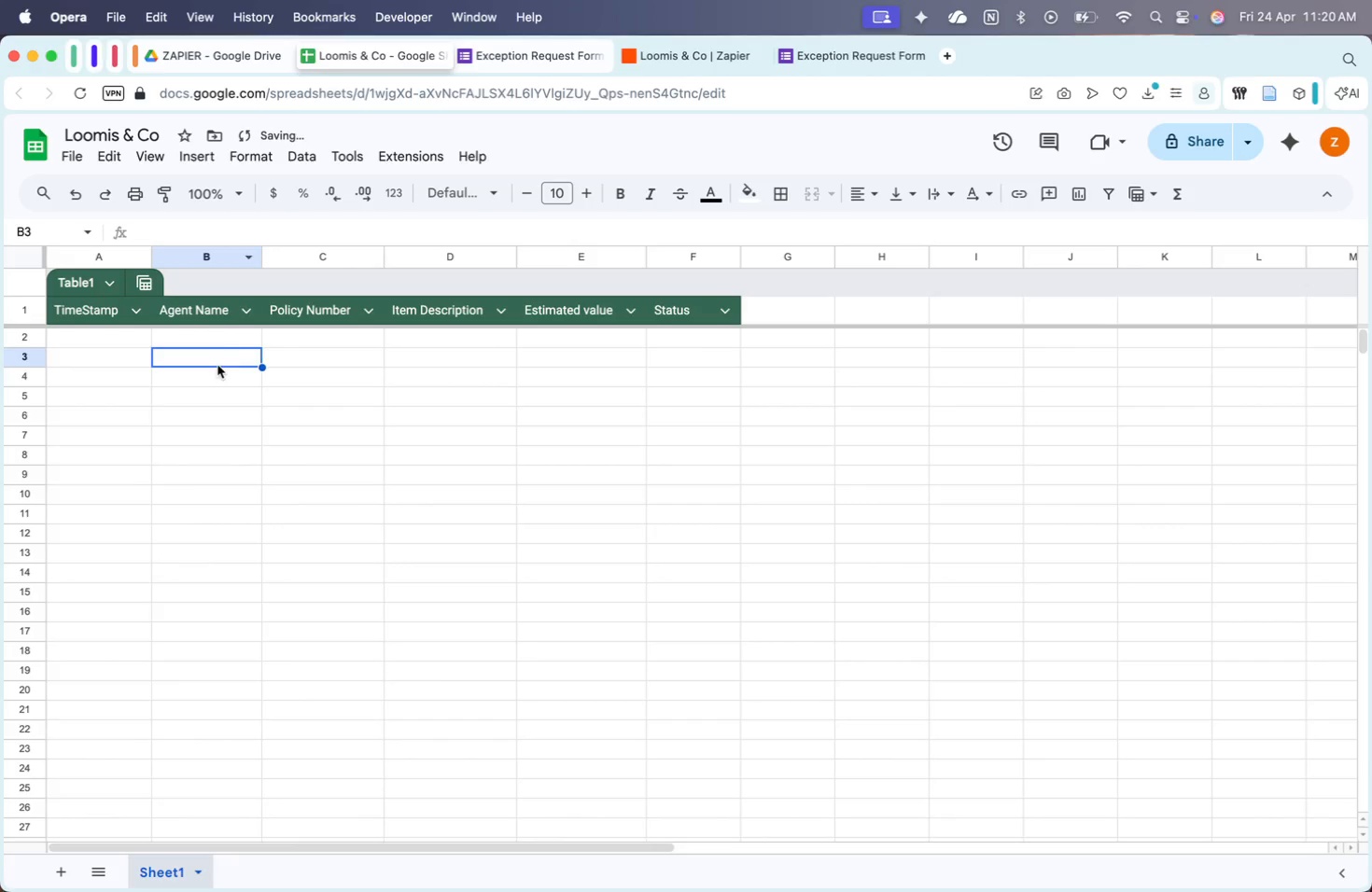 
triple_click([222, 335])
 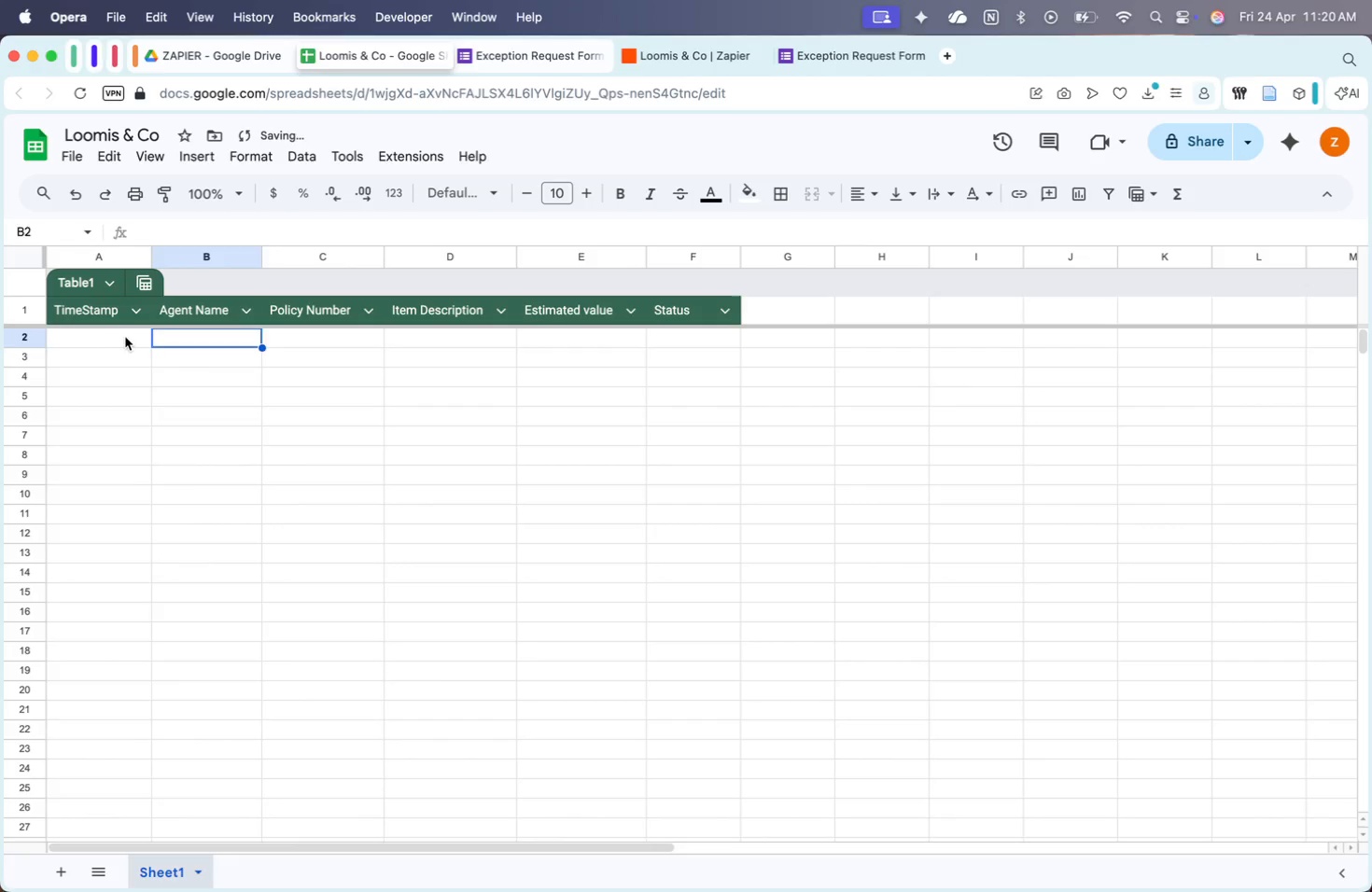 
left_click_drag(start_coordinate=[115, 337], to_coordinate=[652, 338])
 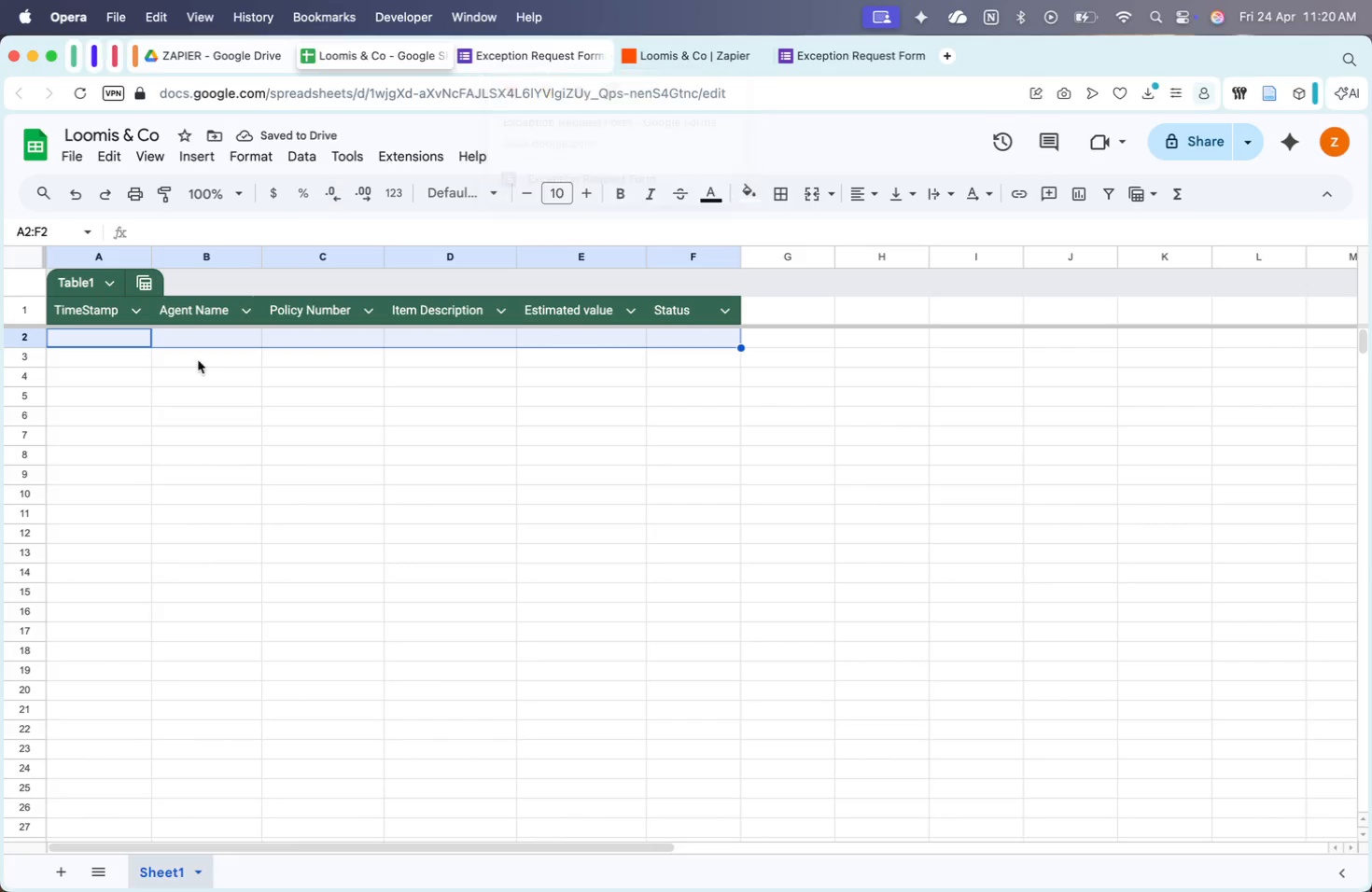 
left_click([117, 345])
 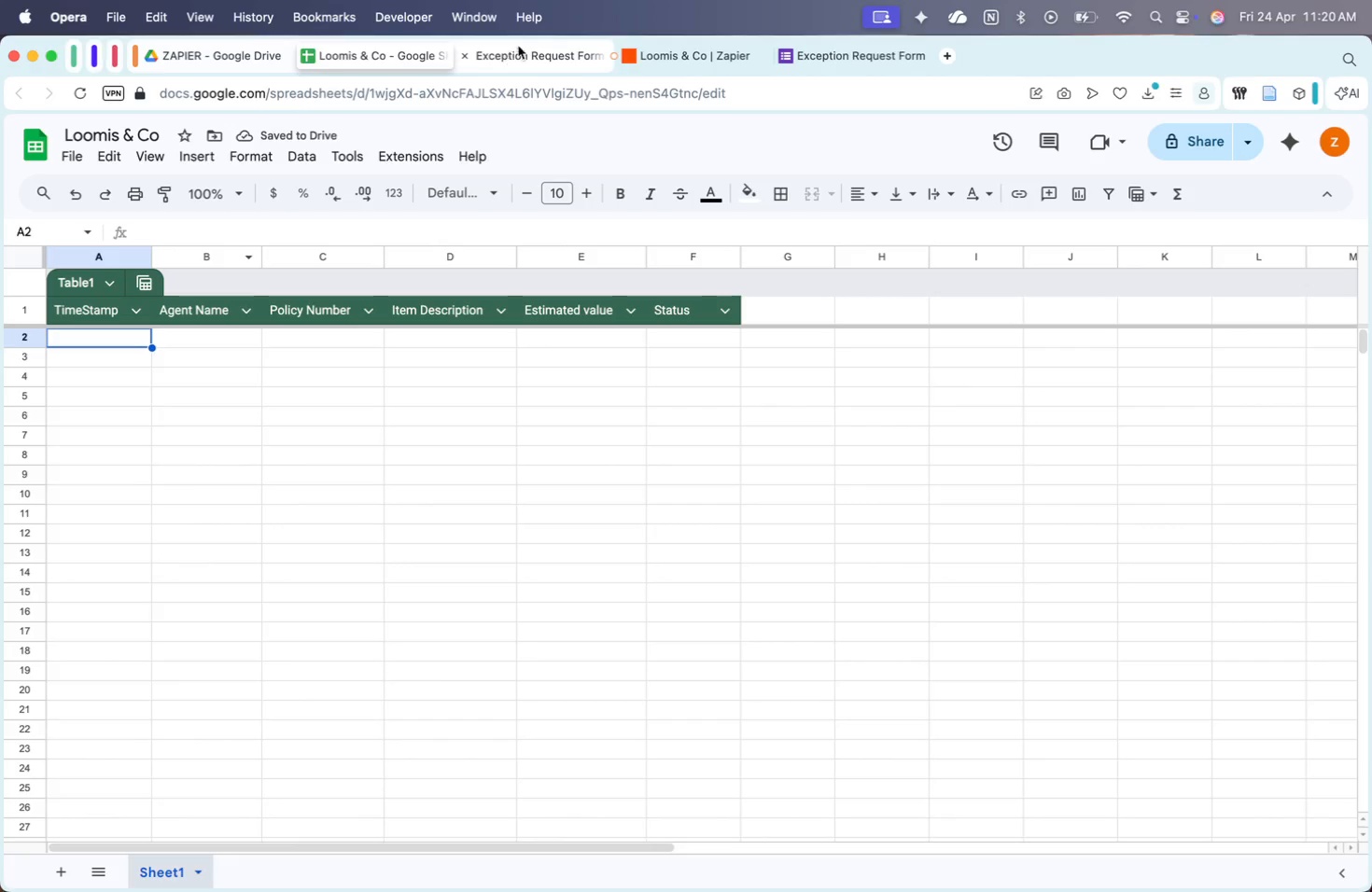 
left_click([545, 51])
 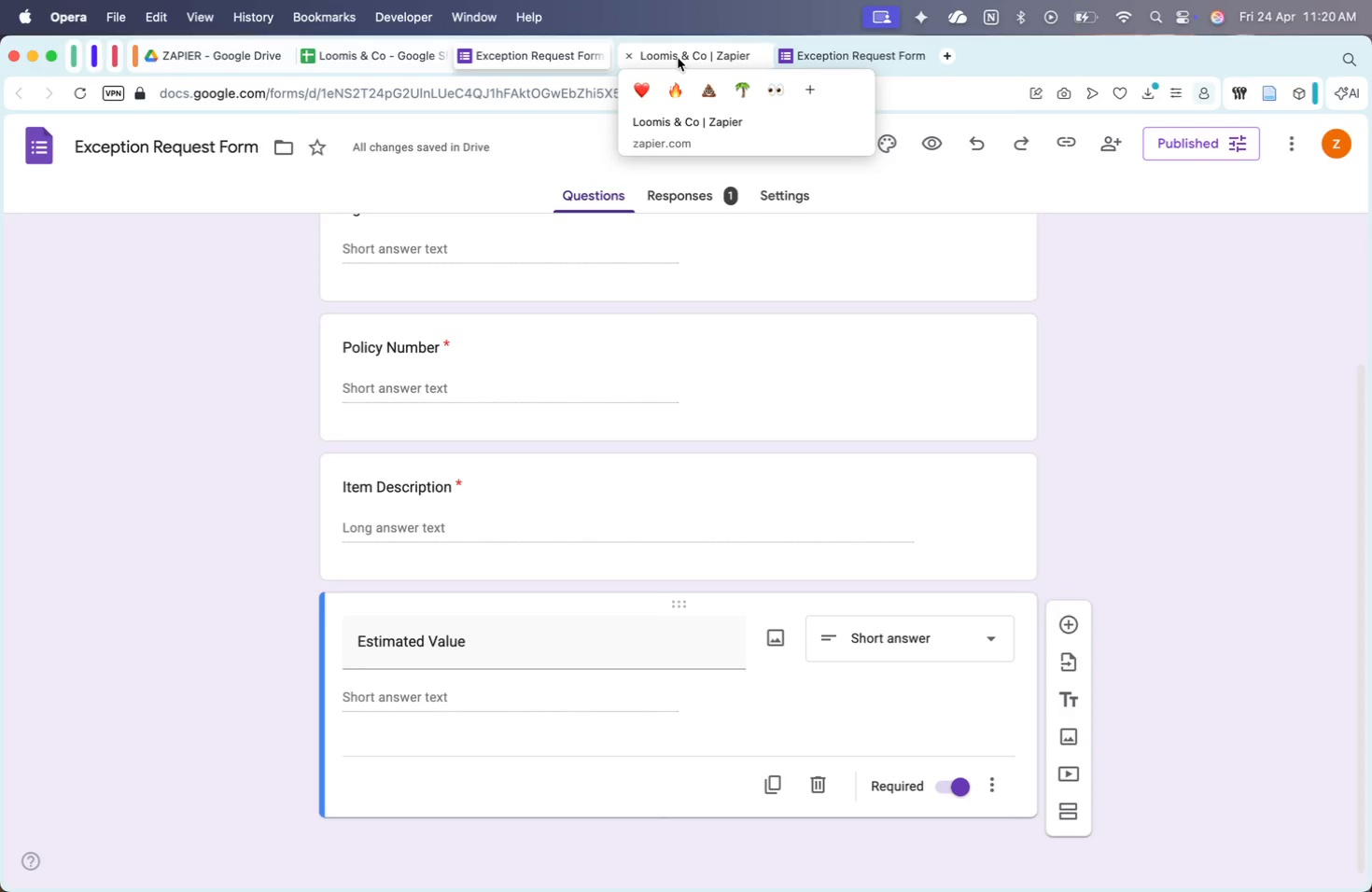 
left_click([676, 59])
 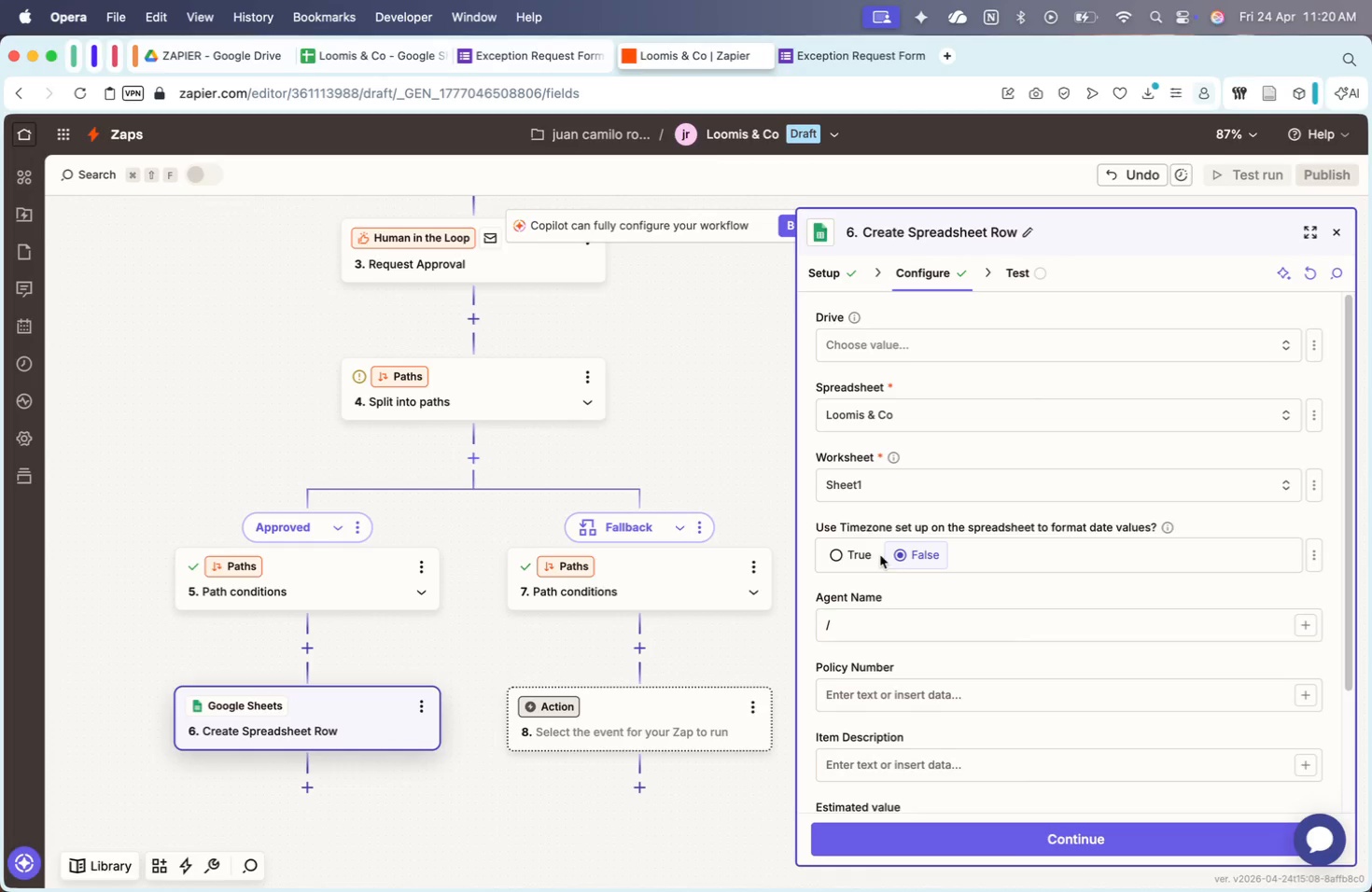 
left_click([856, 622])
 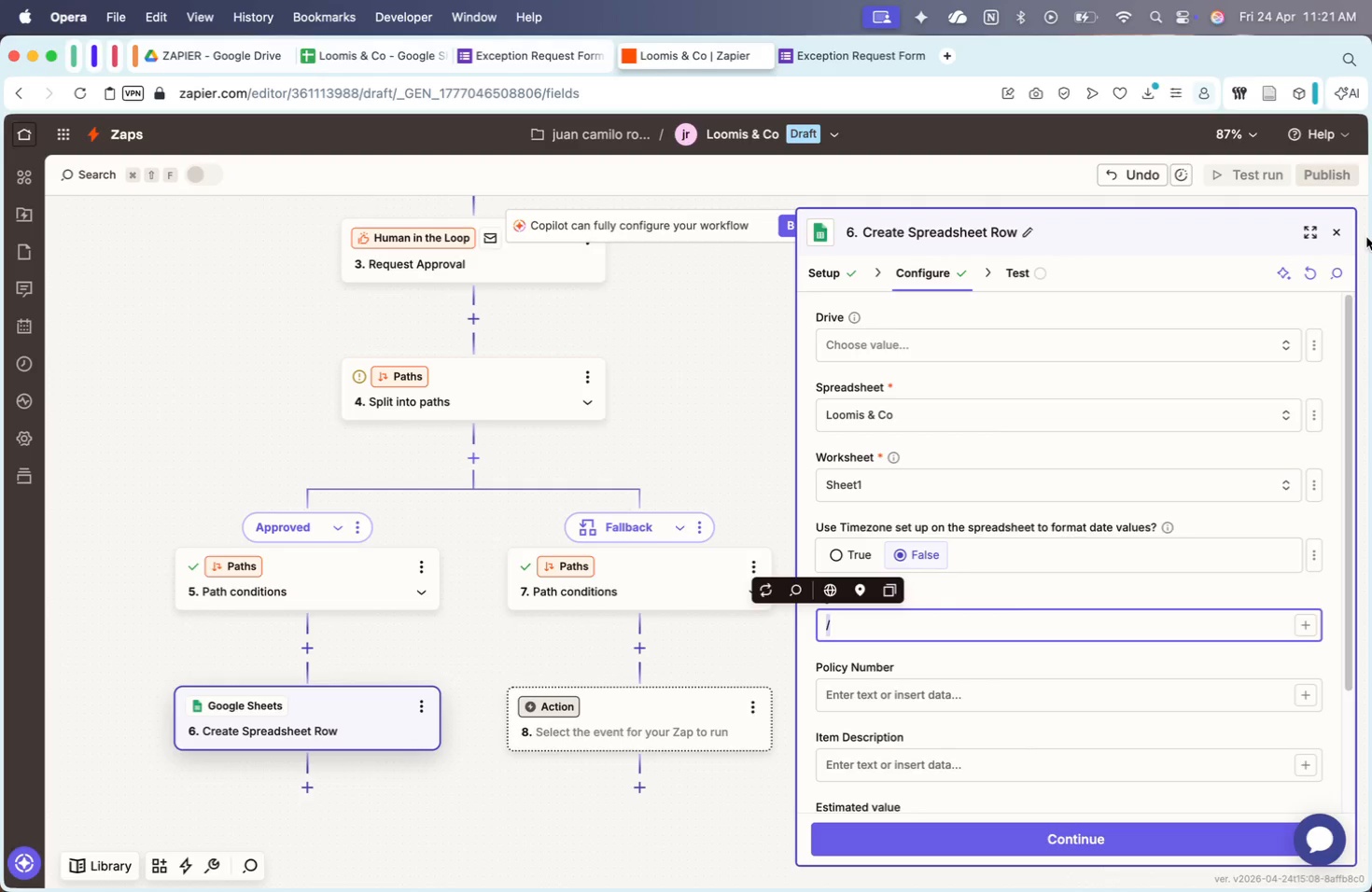 
wait(52.45)
 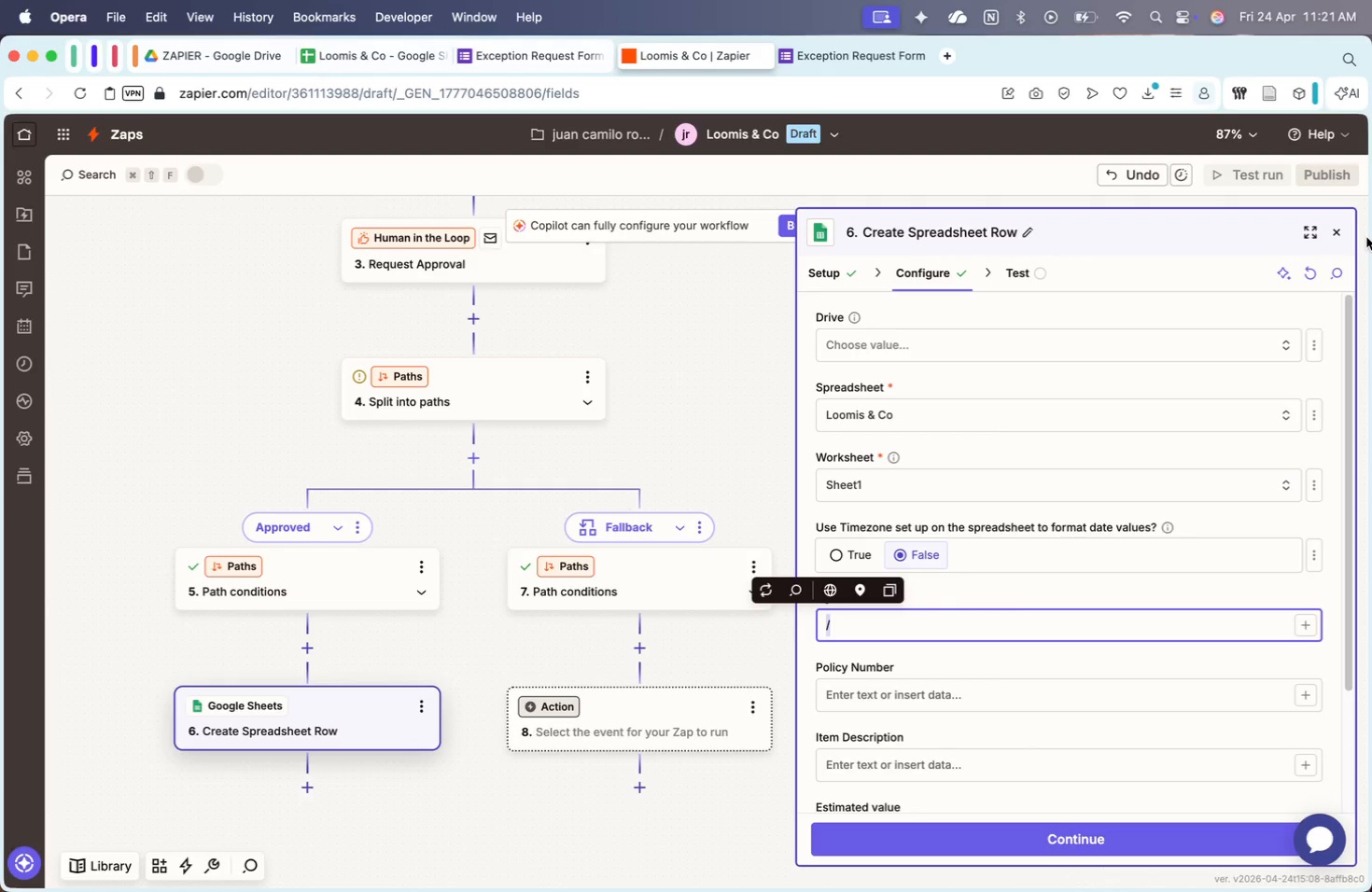 
left_click([1104, 624])
 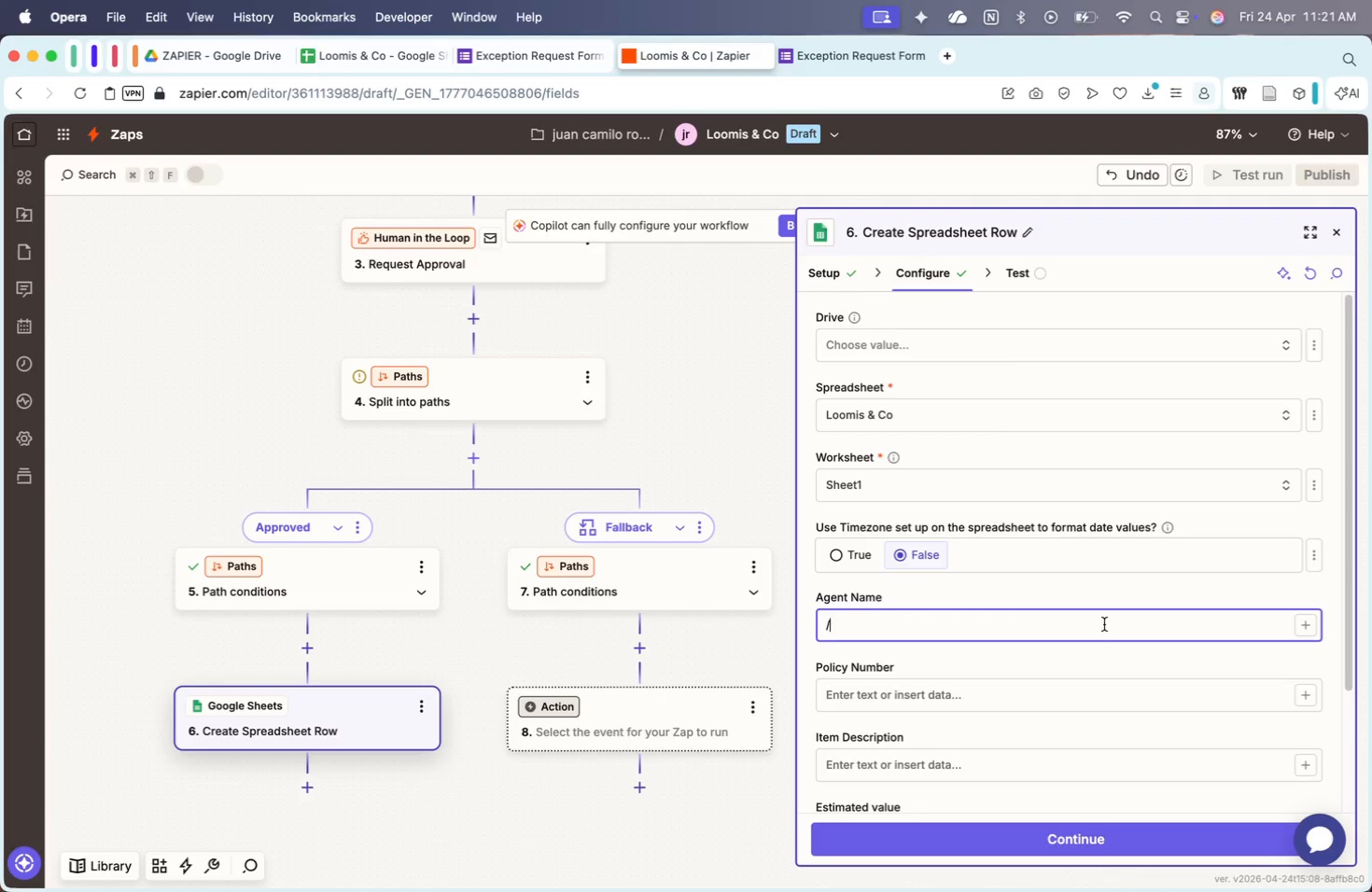 
key(Backspace)
 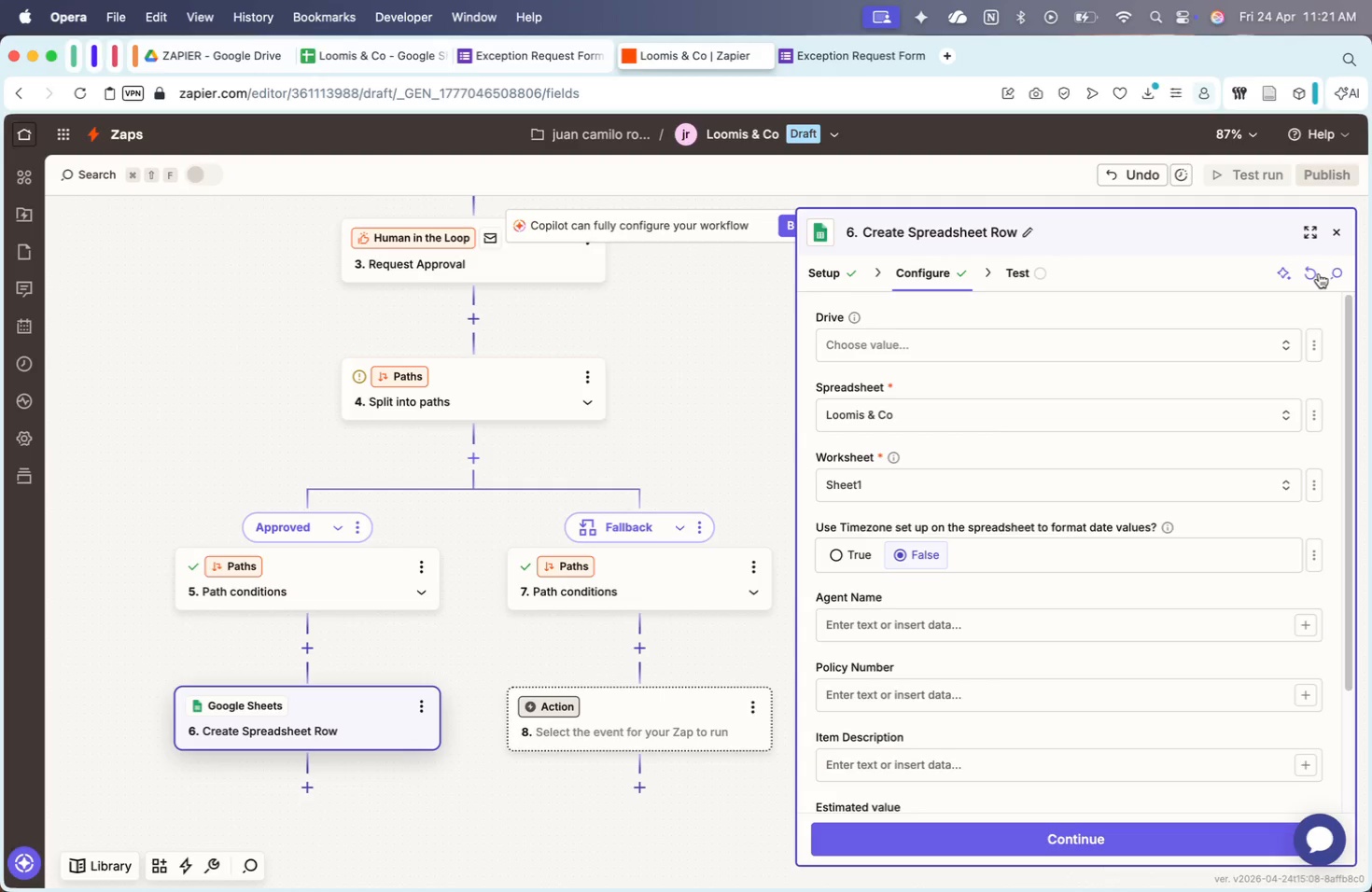 
double_click([1319, 273])
 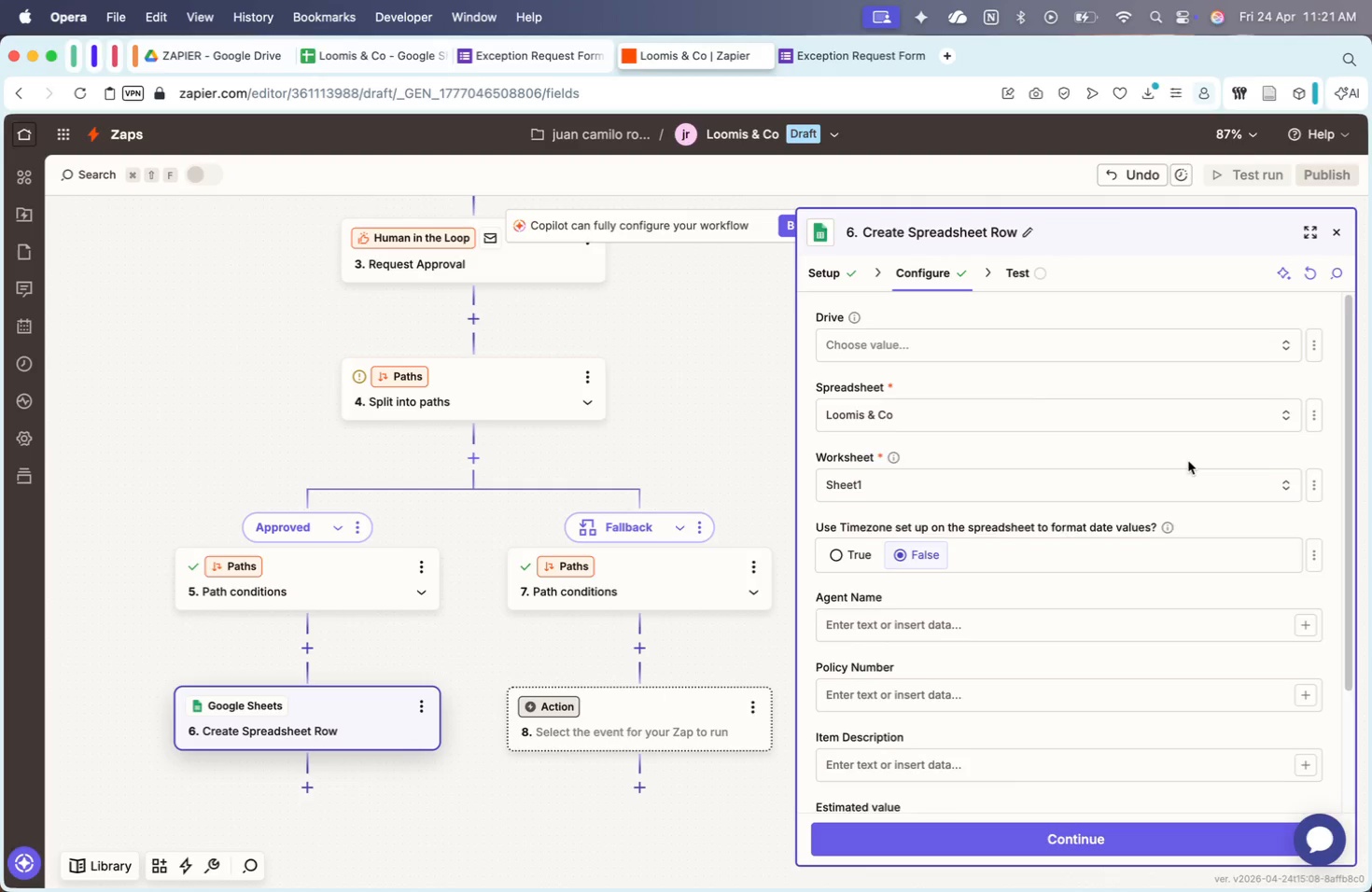 
scroll: coordinate [1188, 461], scroll_direction: down, amount: 42.0
 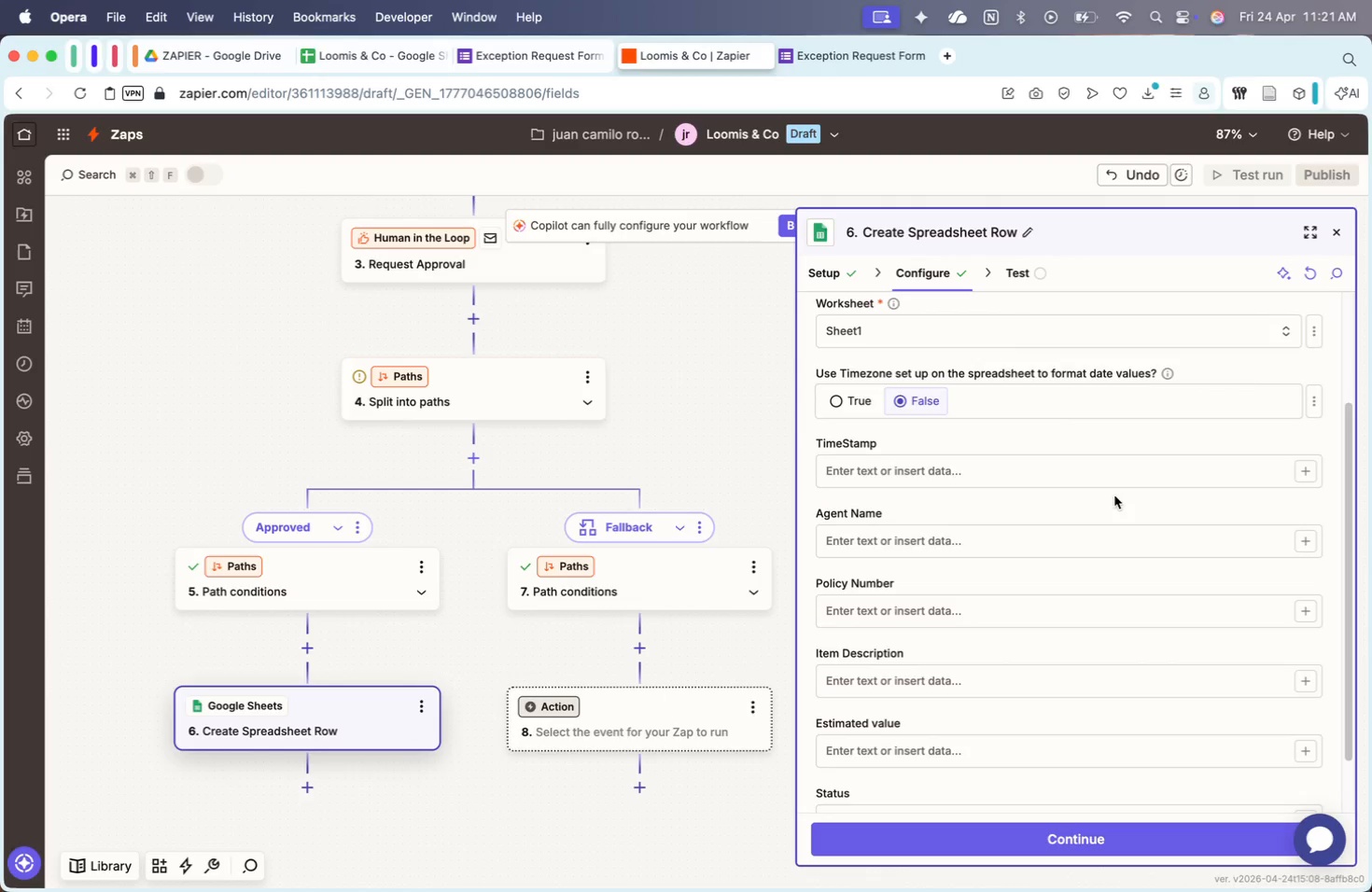 
left_click([1068, 478])
 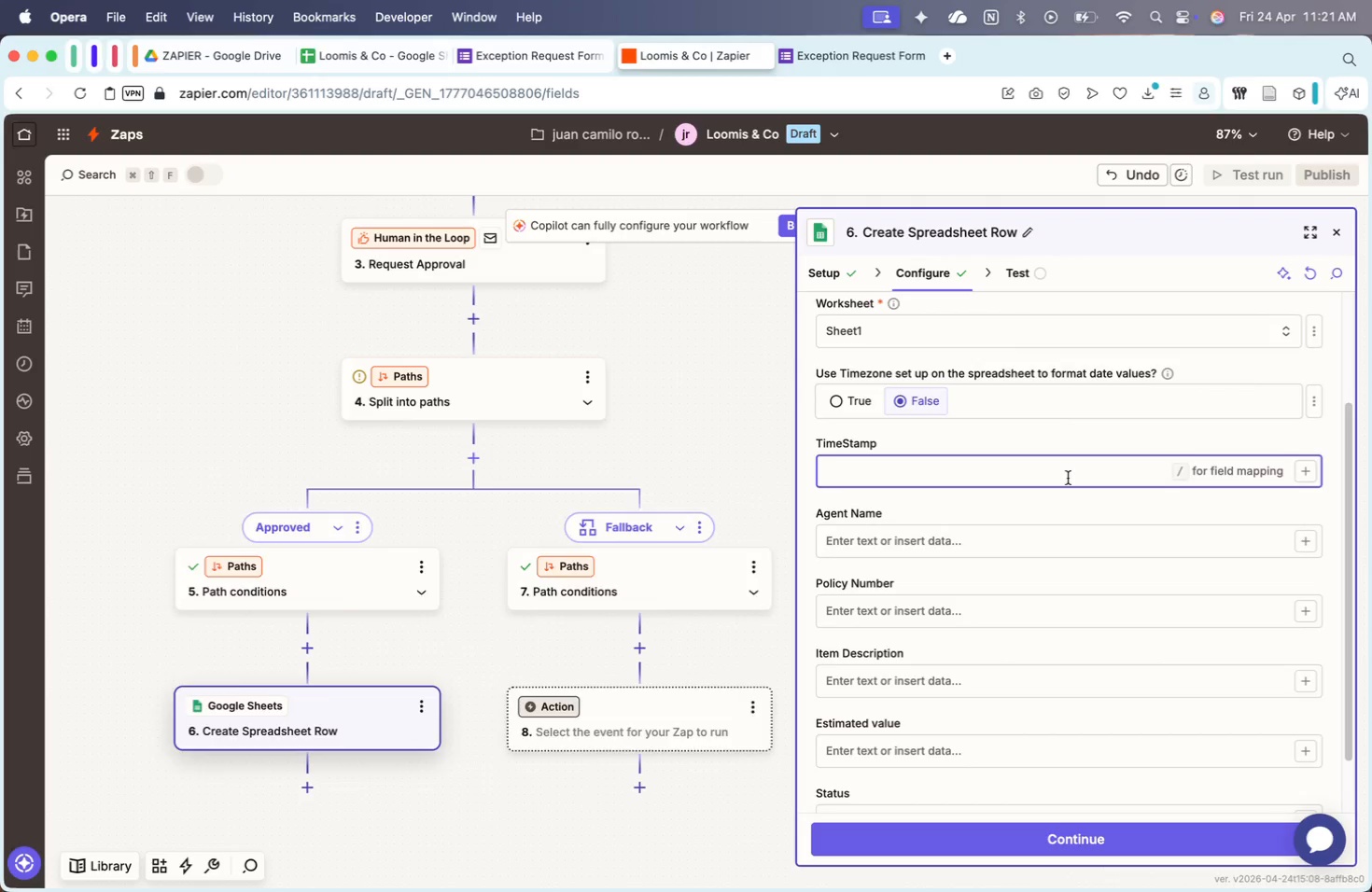 
key(Slash)
 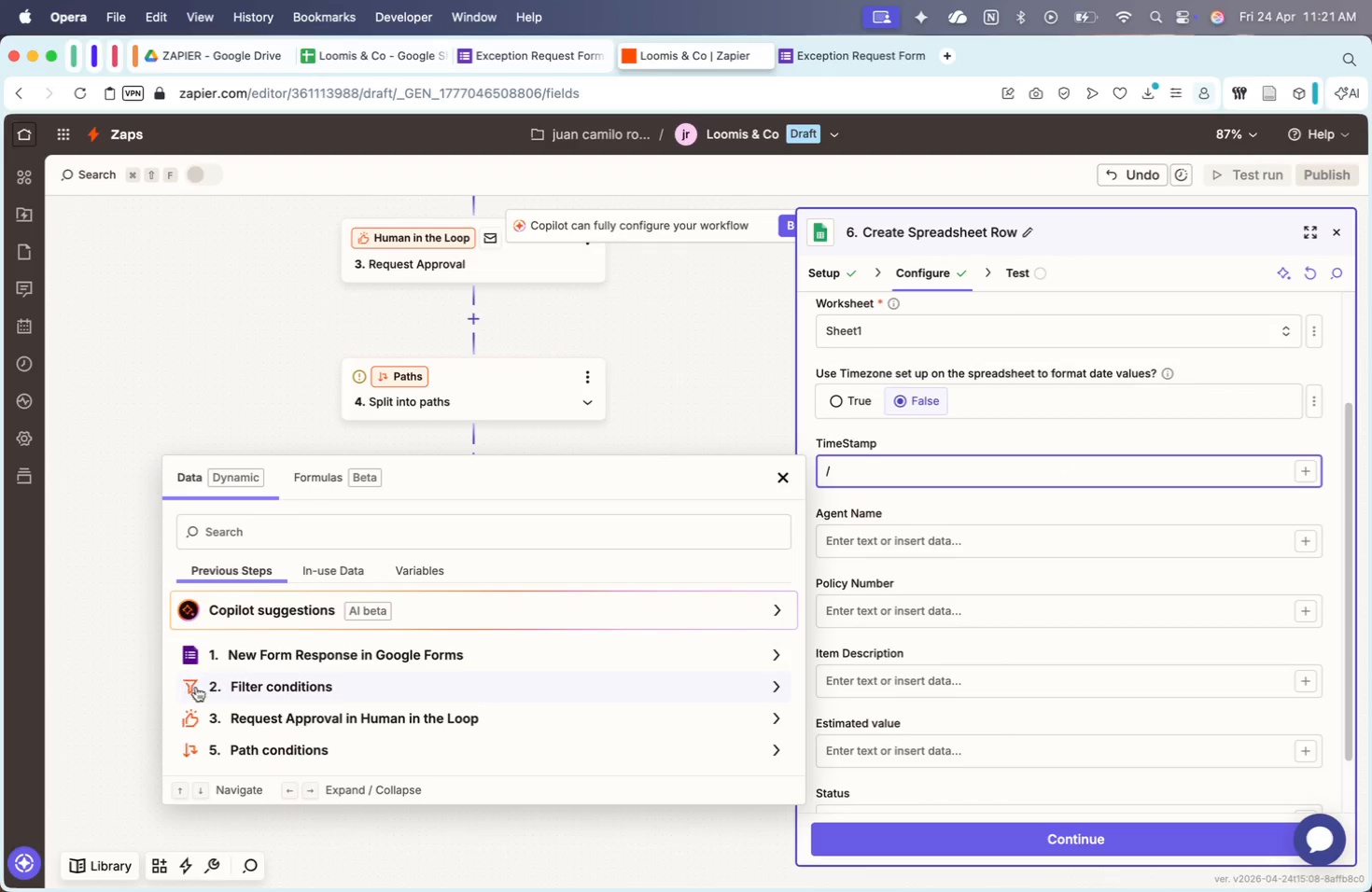 
left_click([259, 651])
 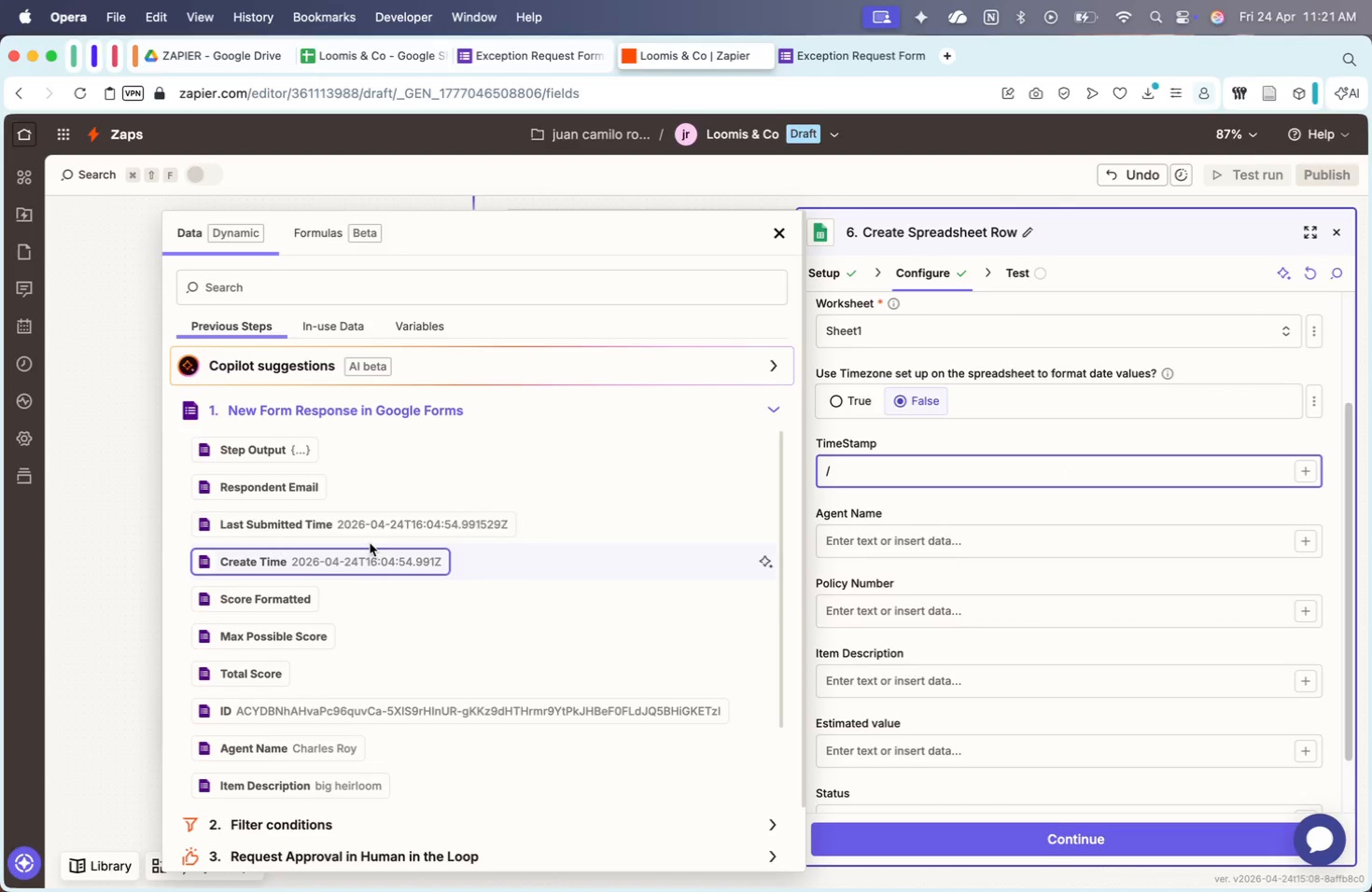 
left_click([374, 510])
 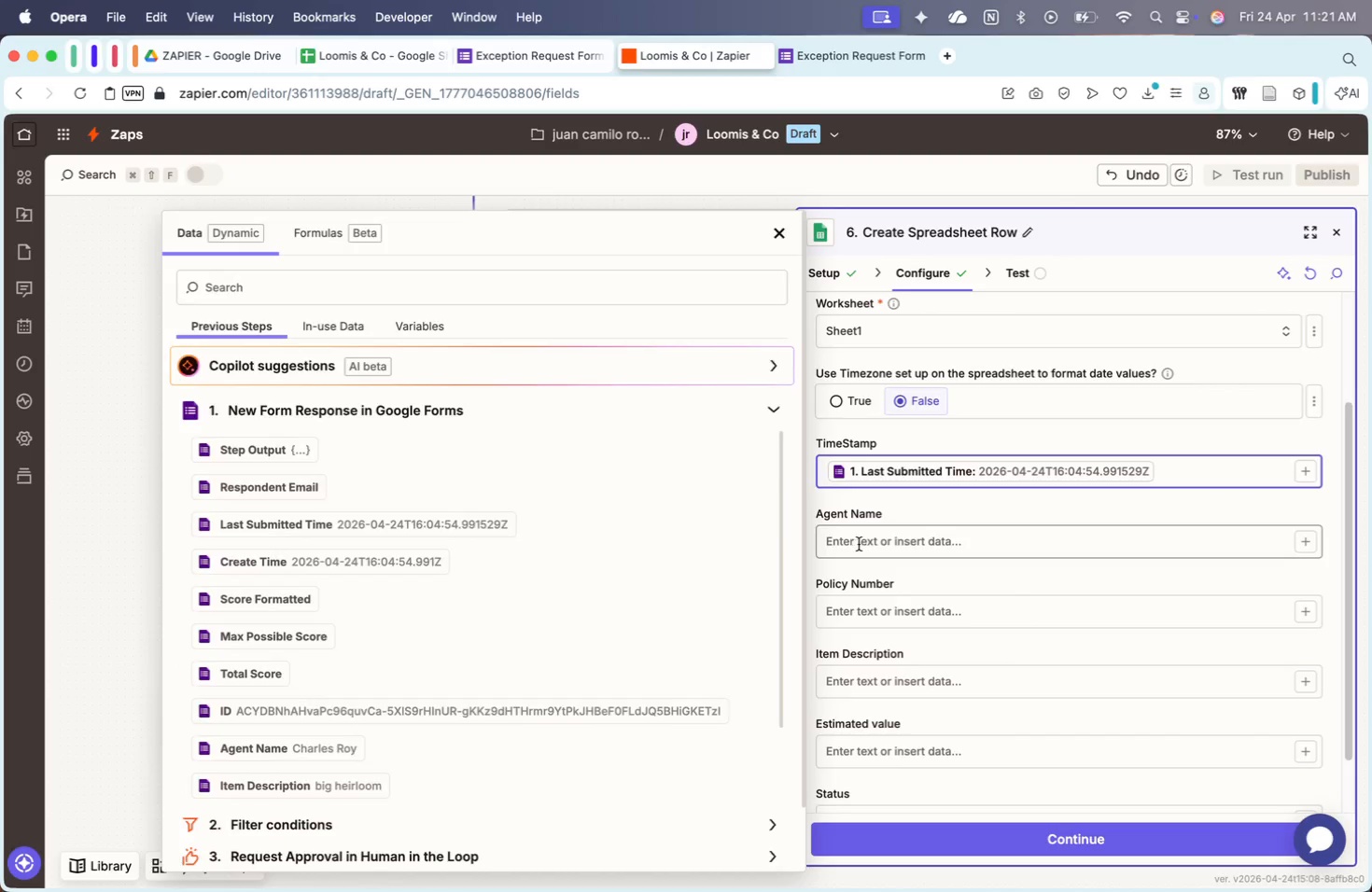 
key(Slash)
 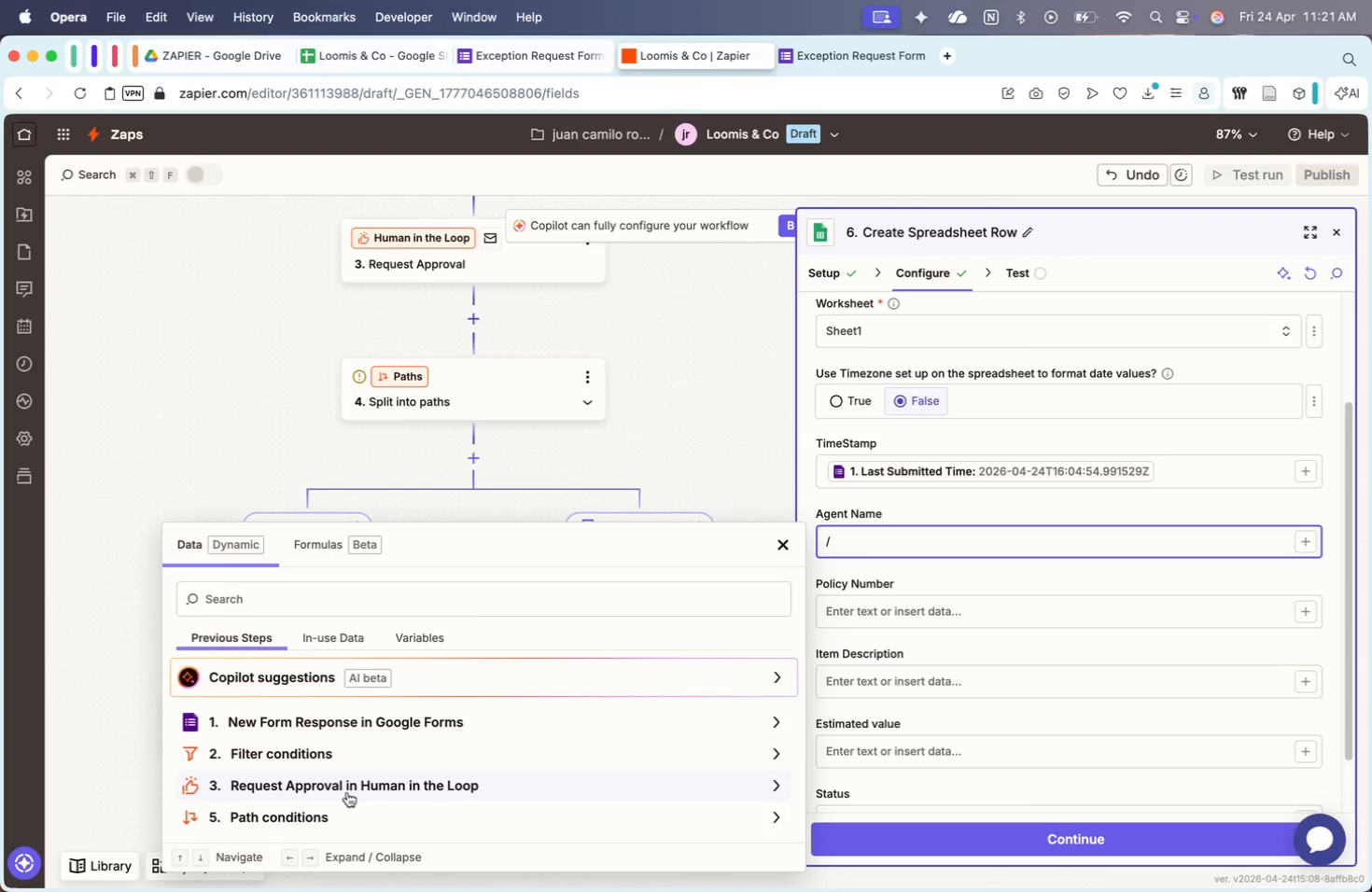 
left_click([361, 717])
 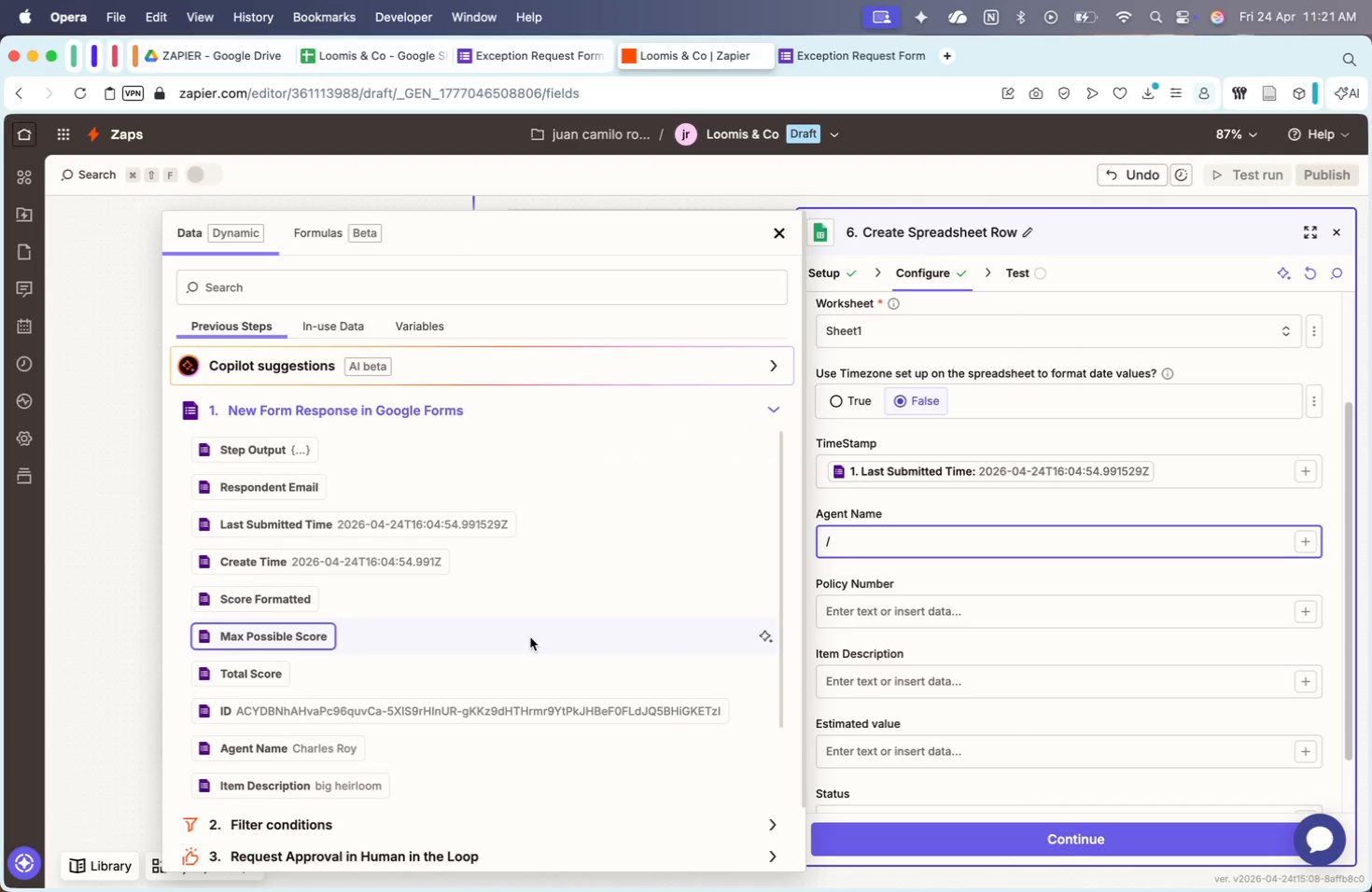 
scroll: coordinate [530, 637], scroll_direction: down, amount: 25.0
 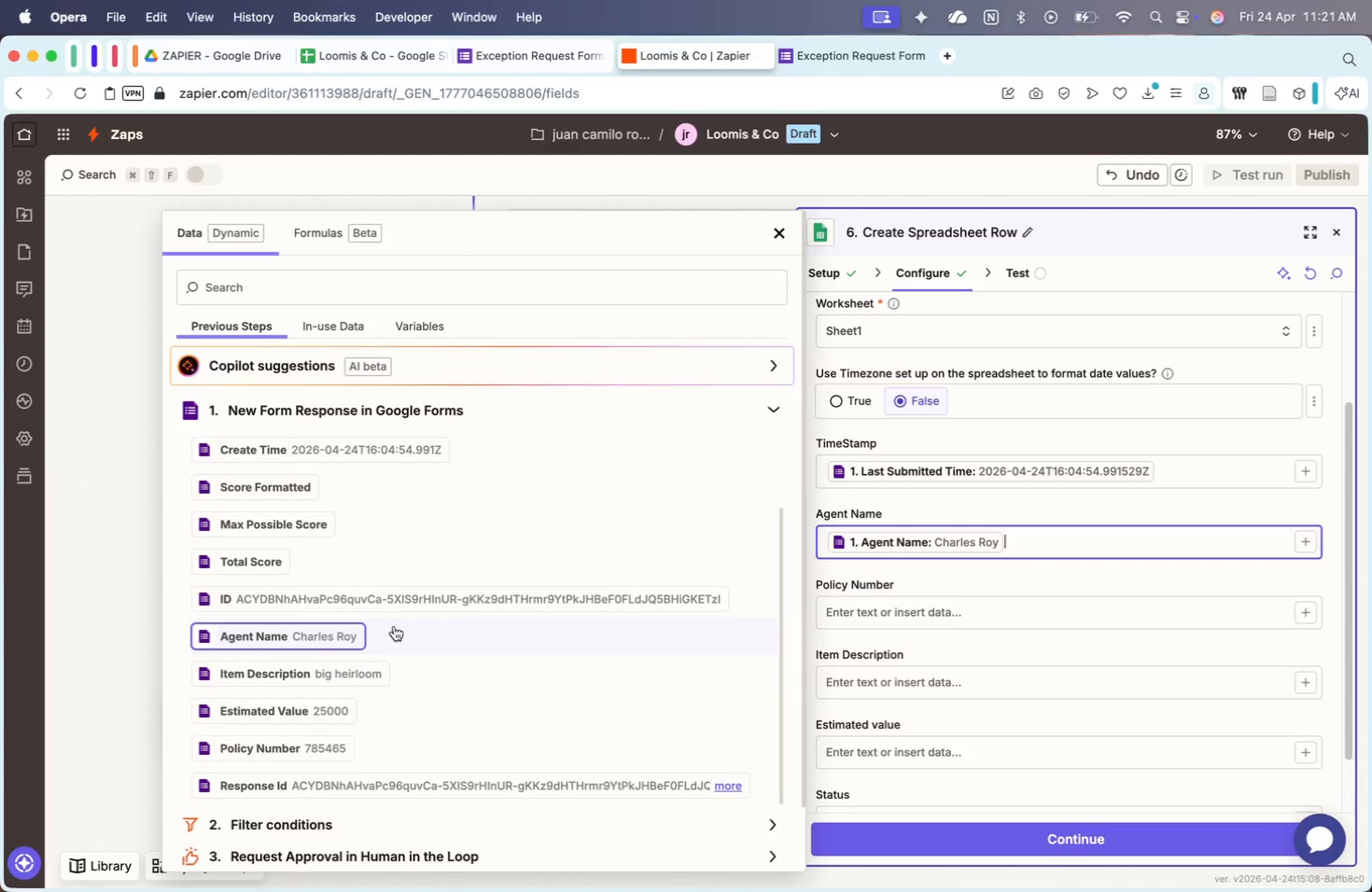 
left_click([895, 620])
 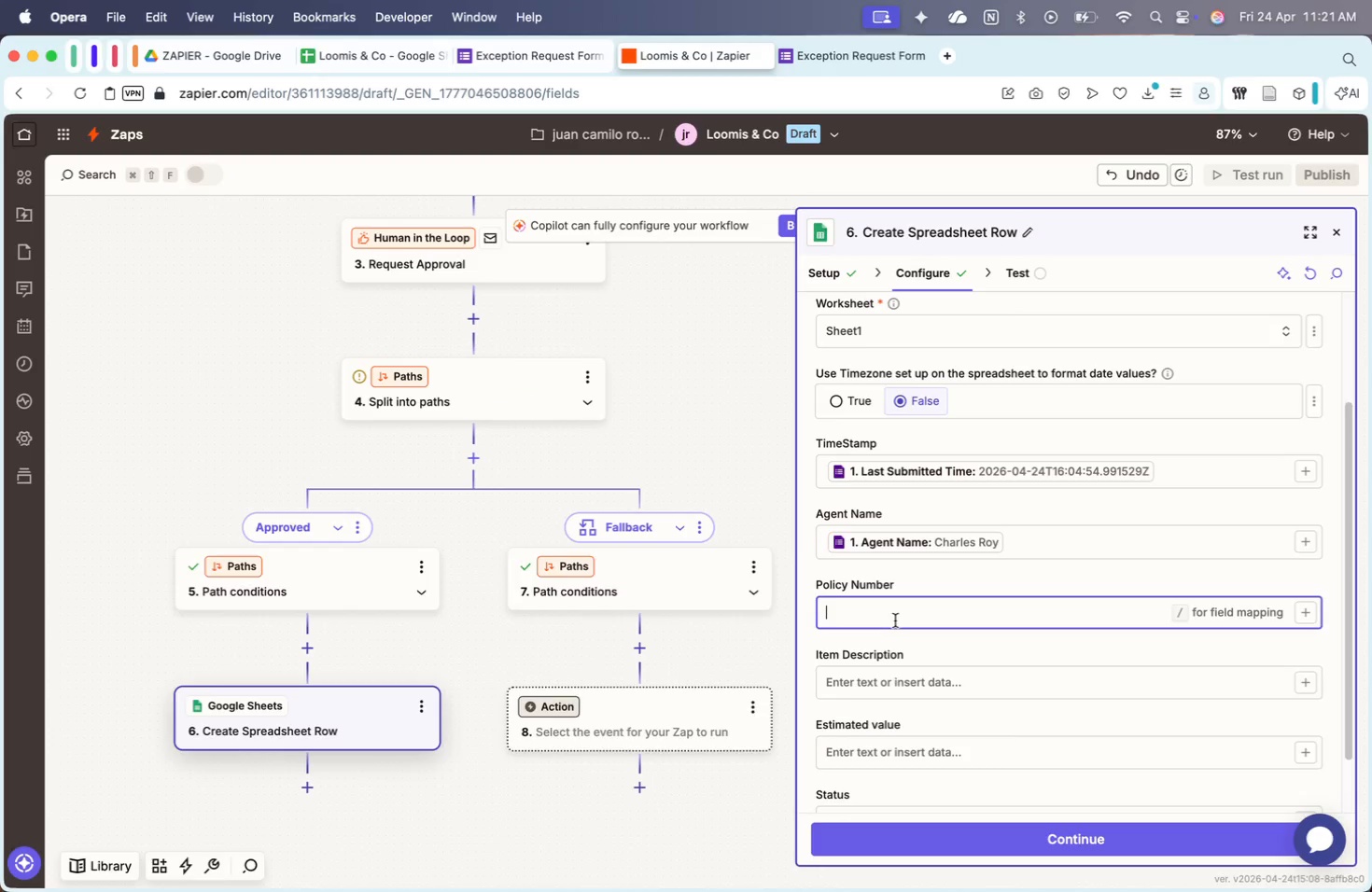 
key(Slash)
 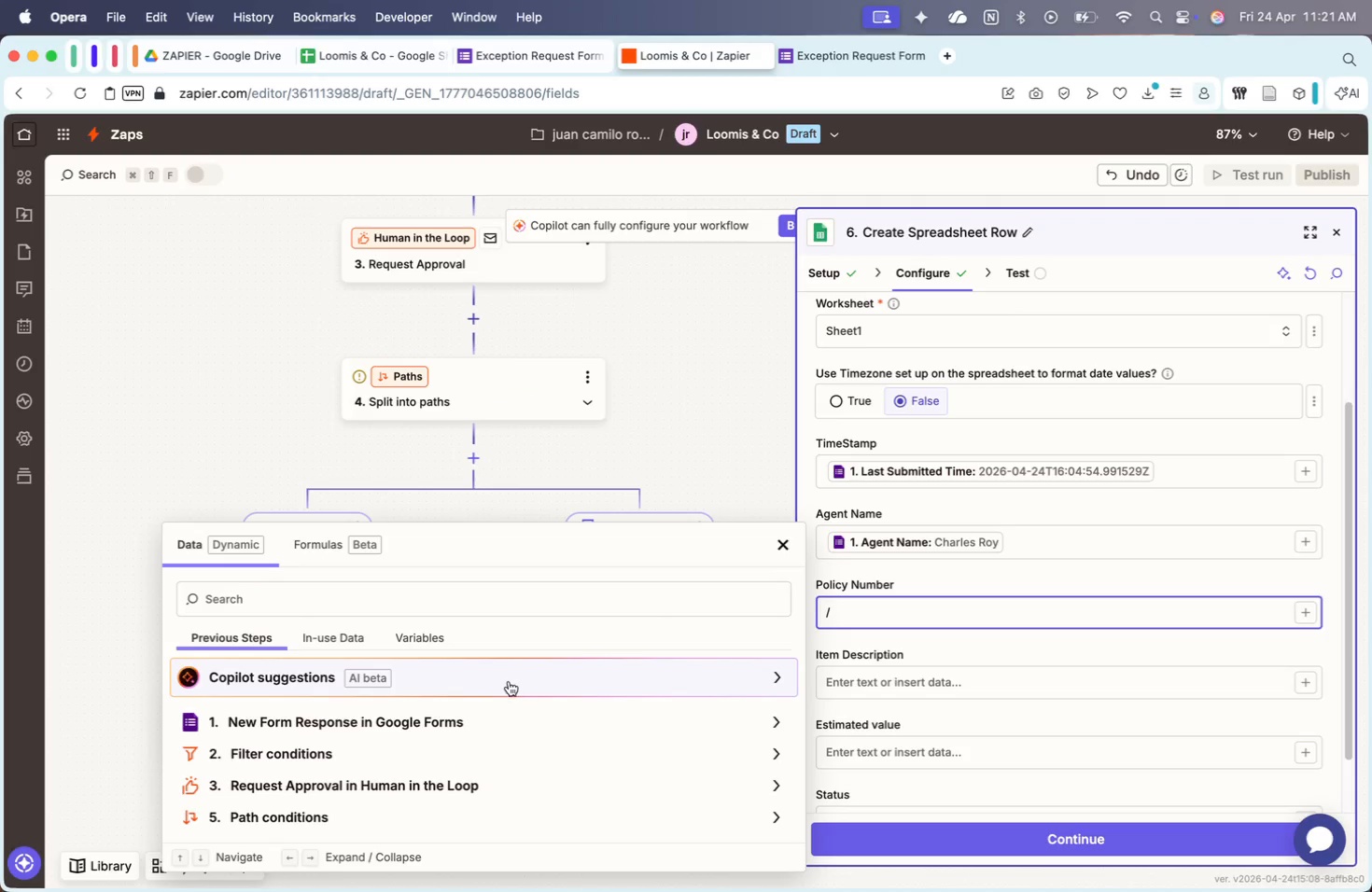 
left_click([488, 717])
 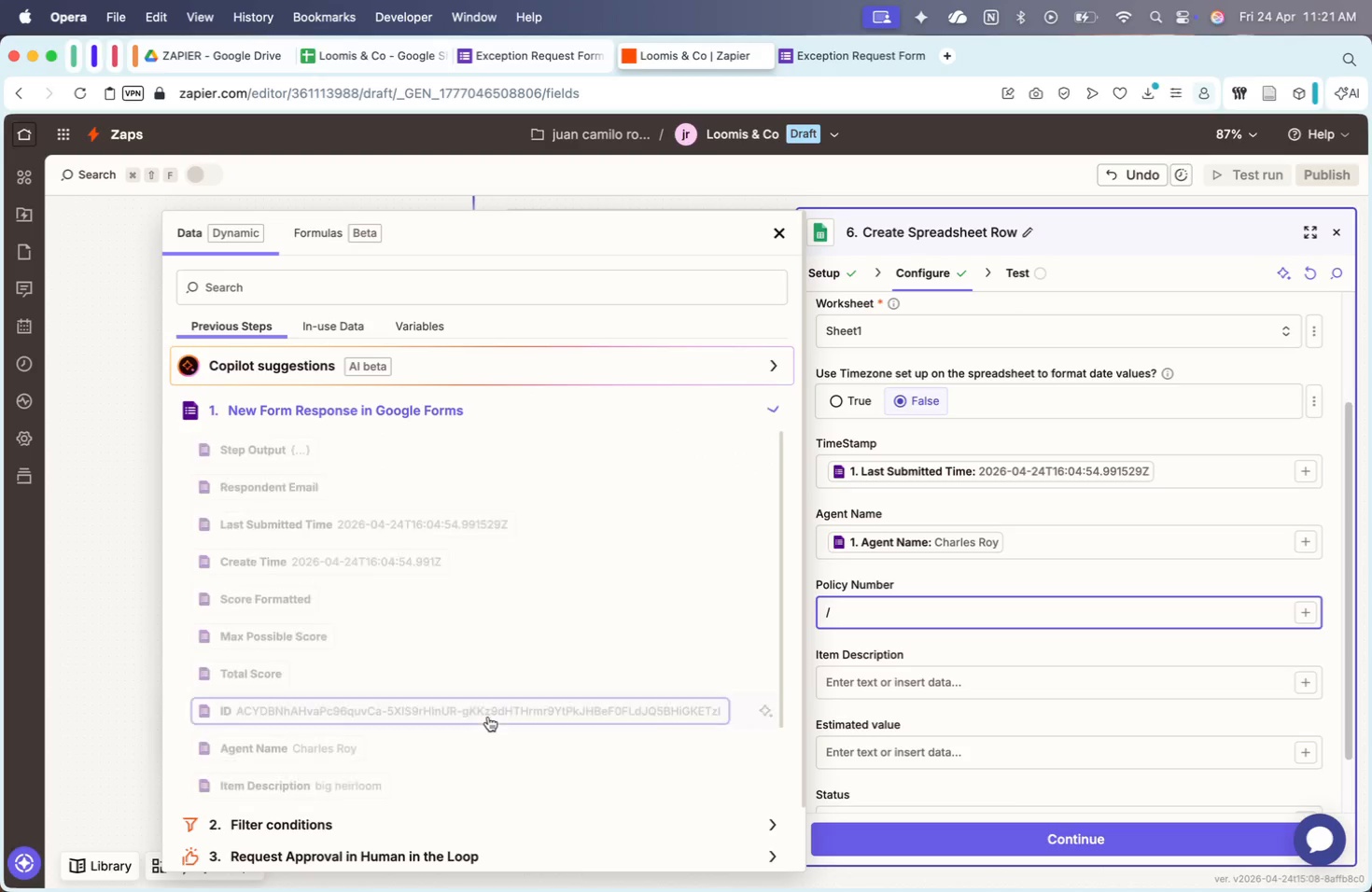 
scroll: coordinate [403, 604], scroll_direction: down, amount: 81.0
 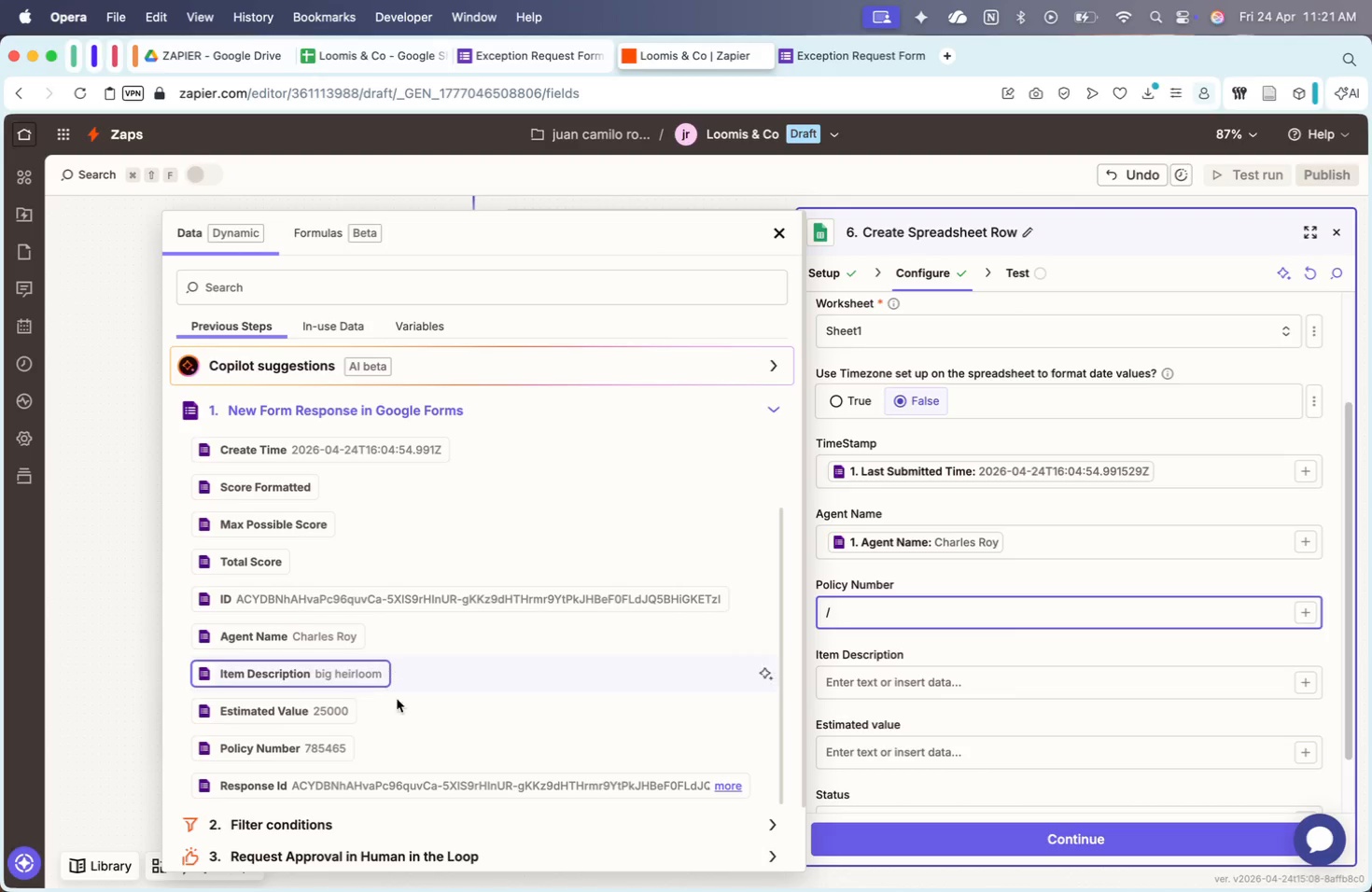 
left_click([298, 745])
 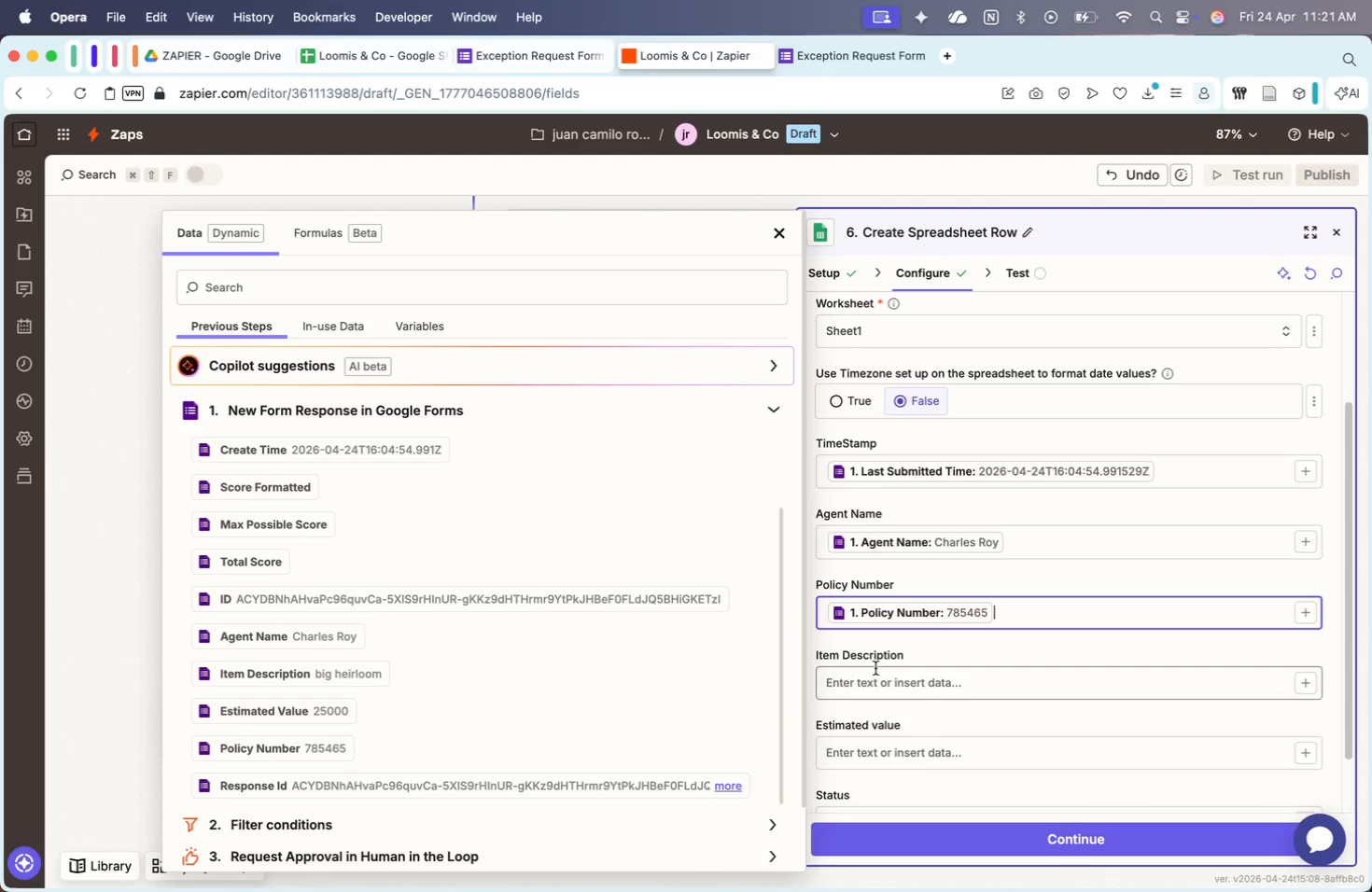 
left_click([880, 674])
 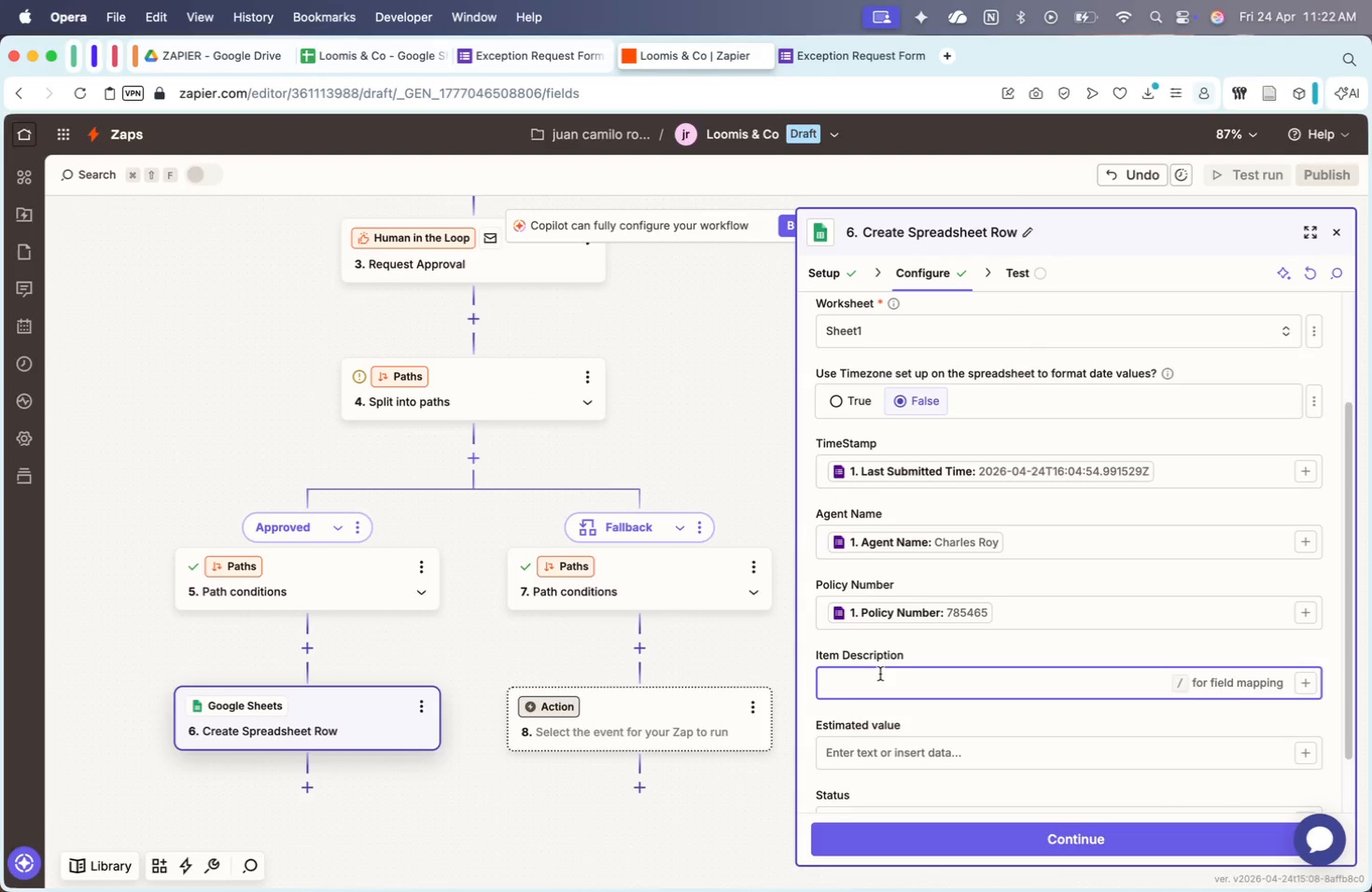 
key(Slash)
 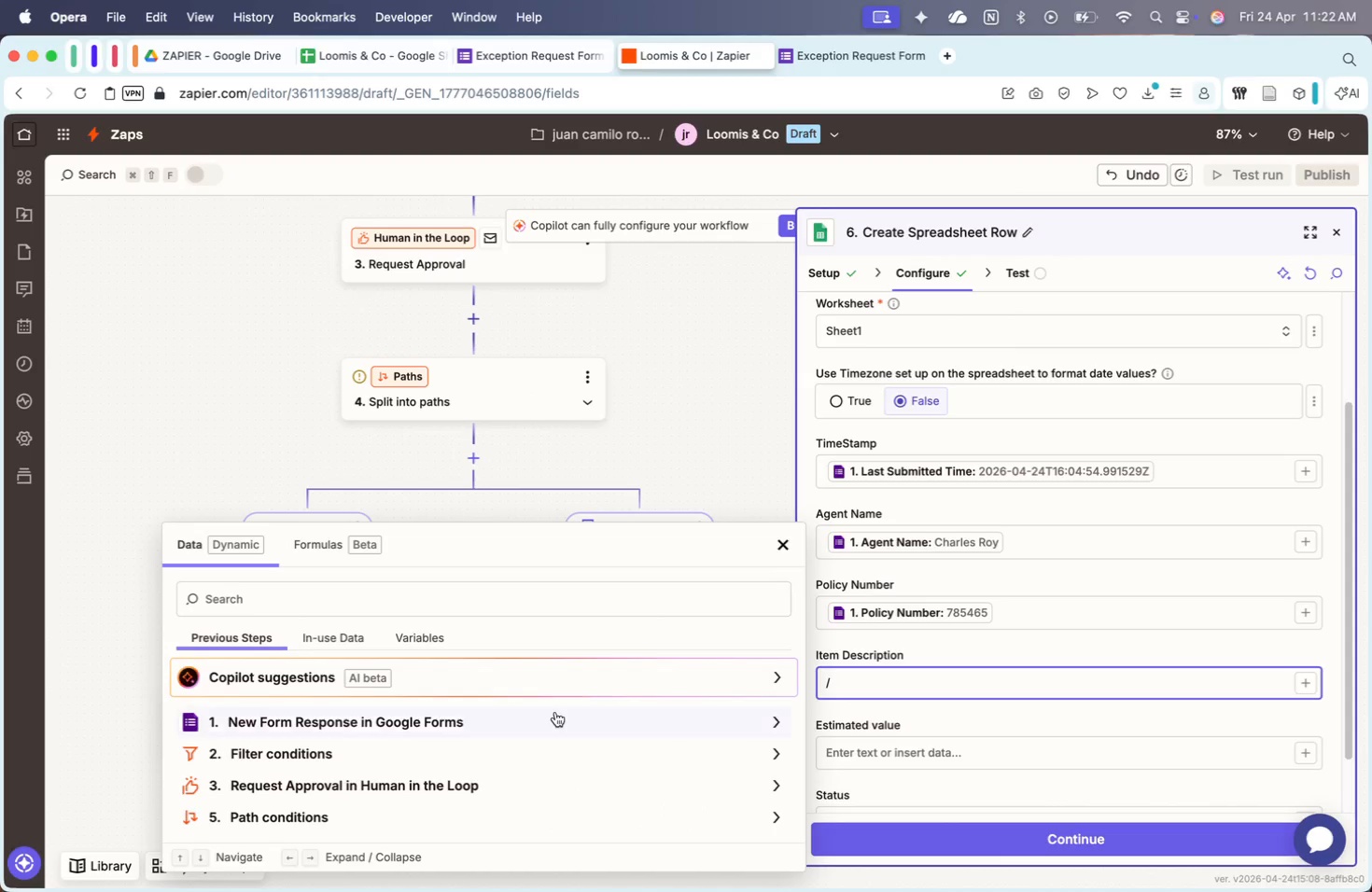 
scroll: coordinate [554, 712], scroll_direction: down, amount: 134.0
 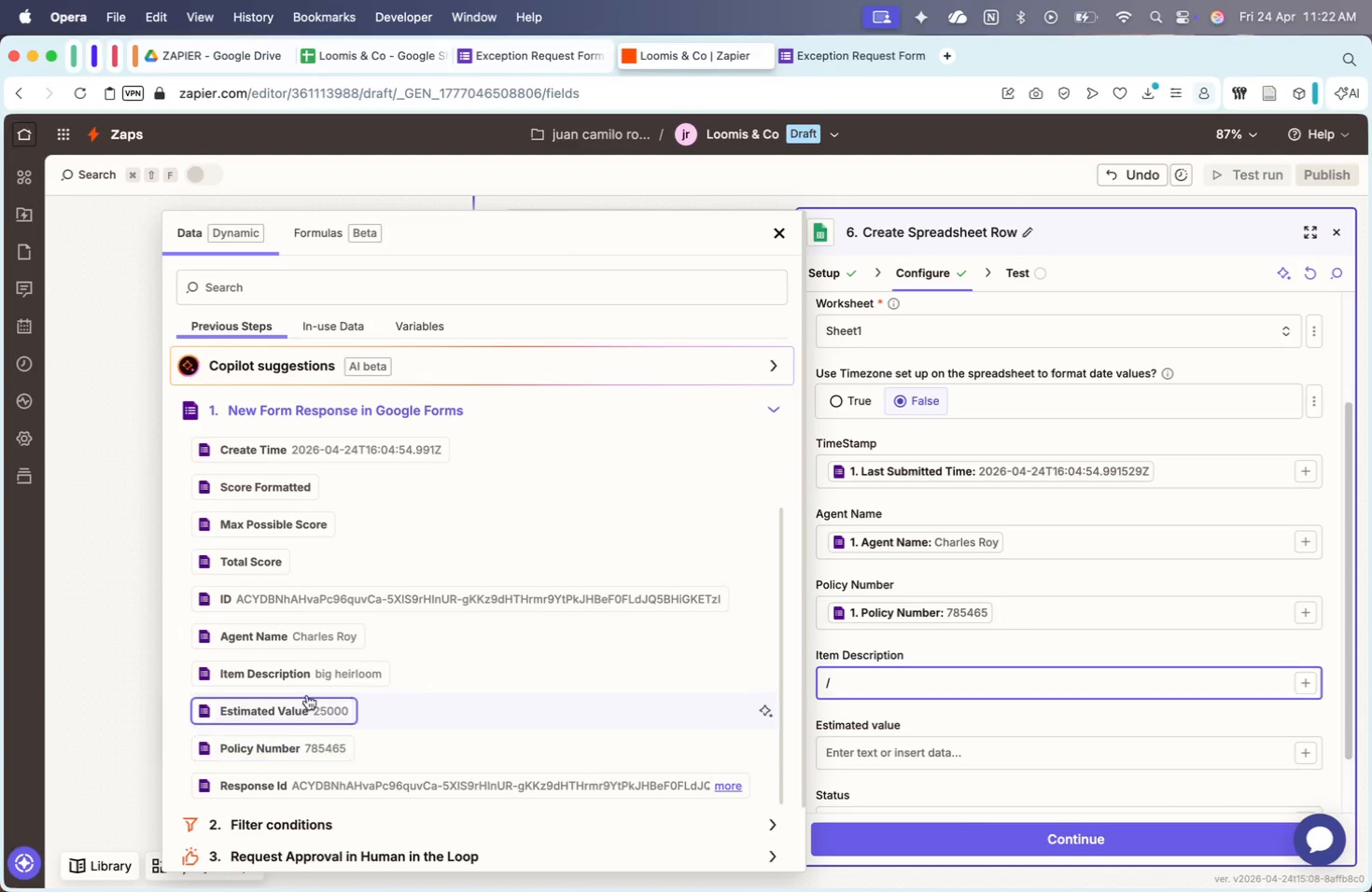 
left_click([312, 666])
 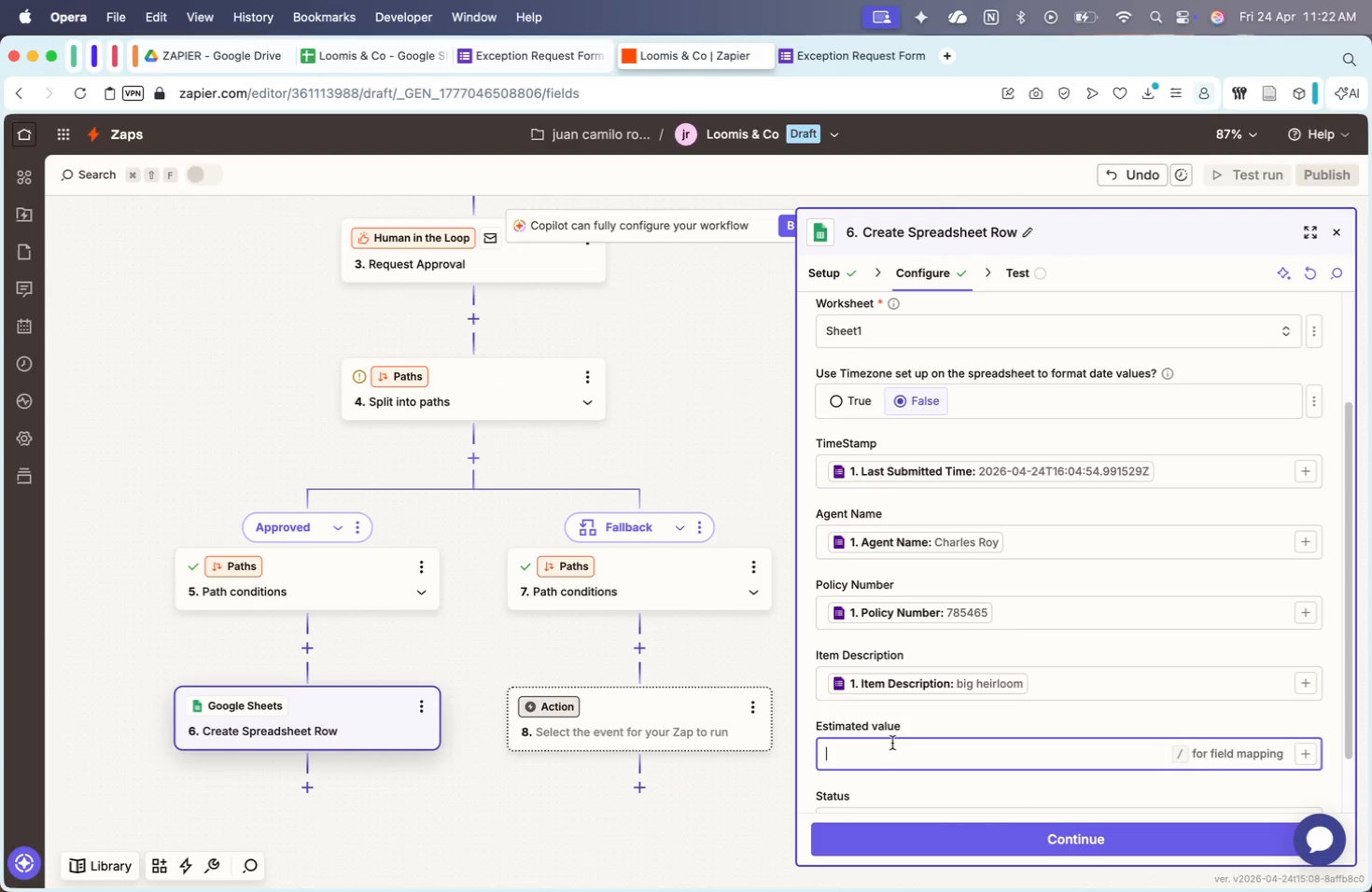 
key(Slash)
 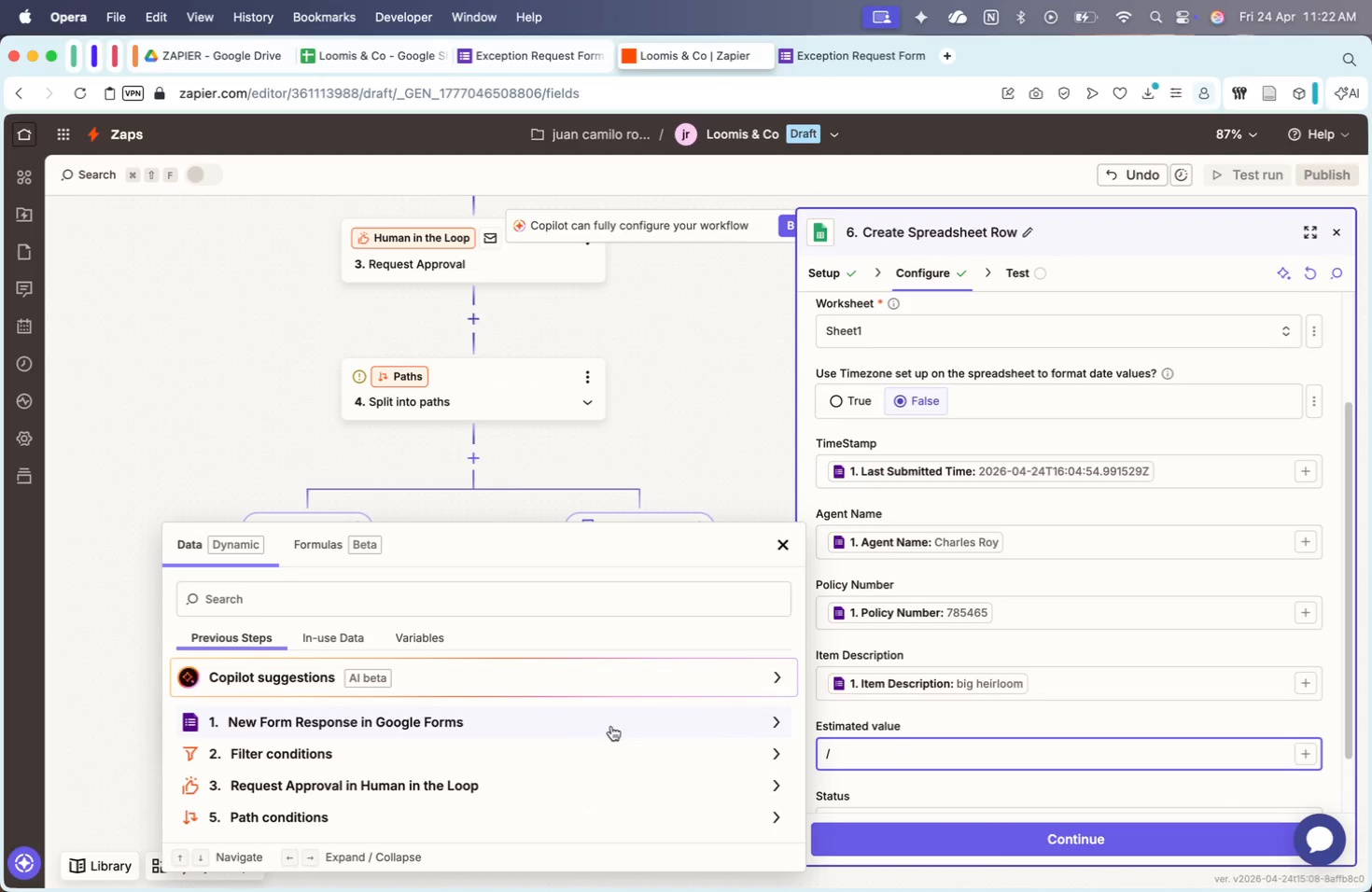 
left_click([583, 711])
 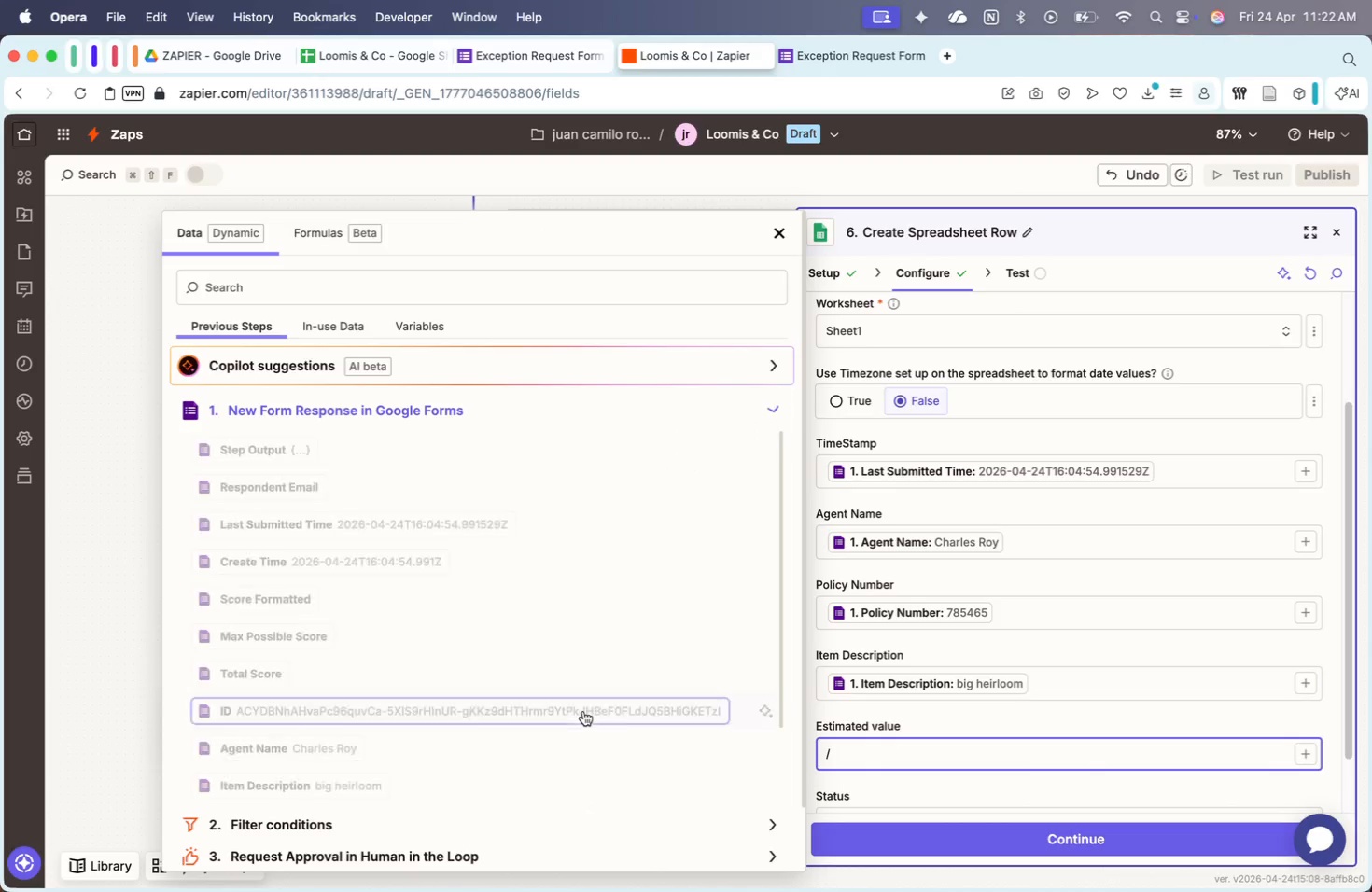 
scroll: coordinate [583, 711], scroll_direction: down, amount: 116.0
 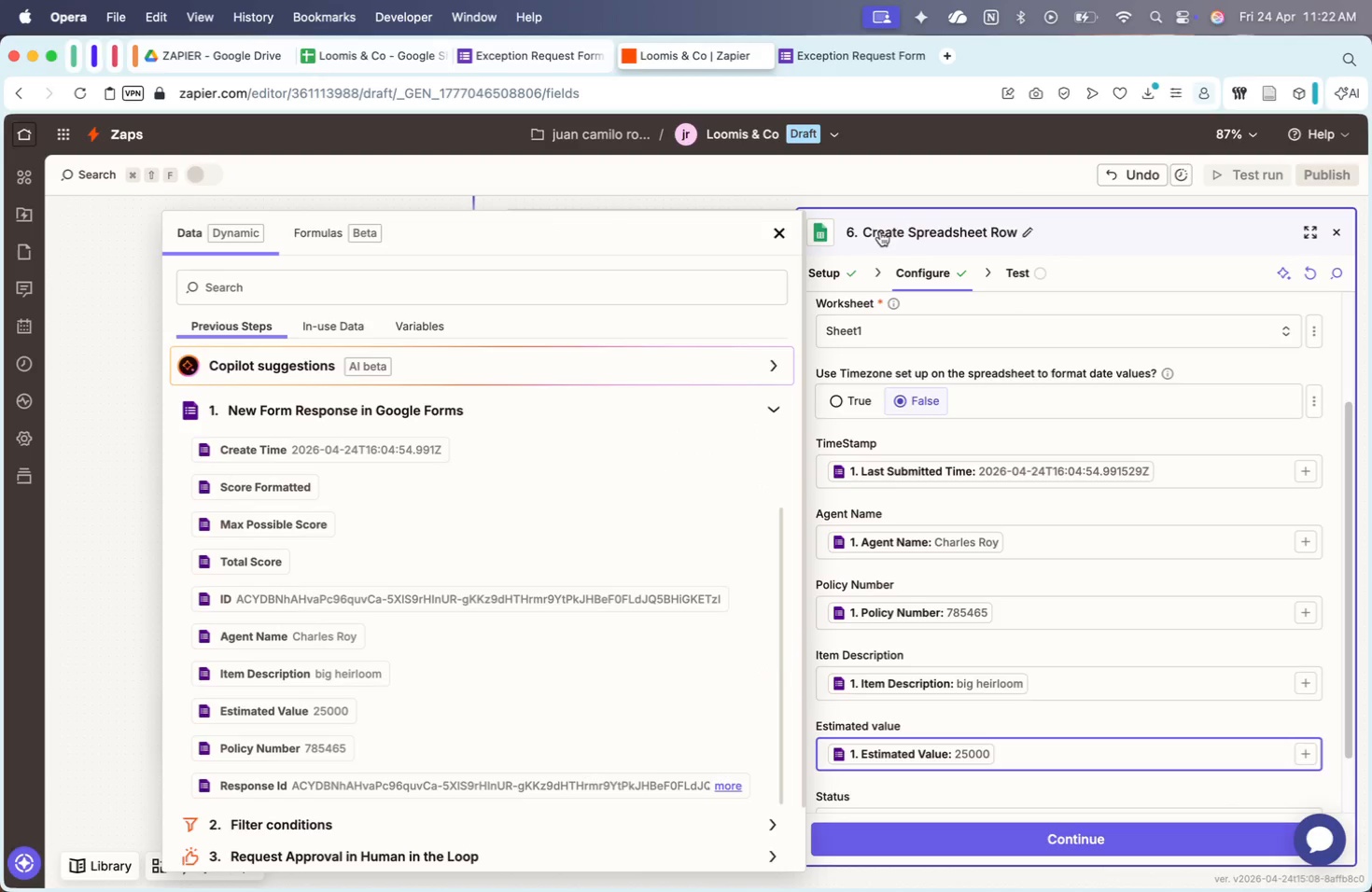 
left_click([779, 230])
 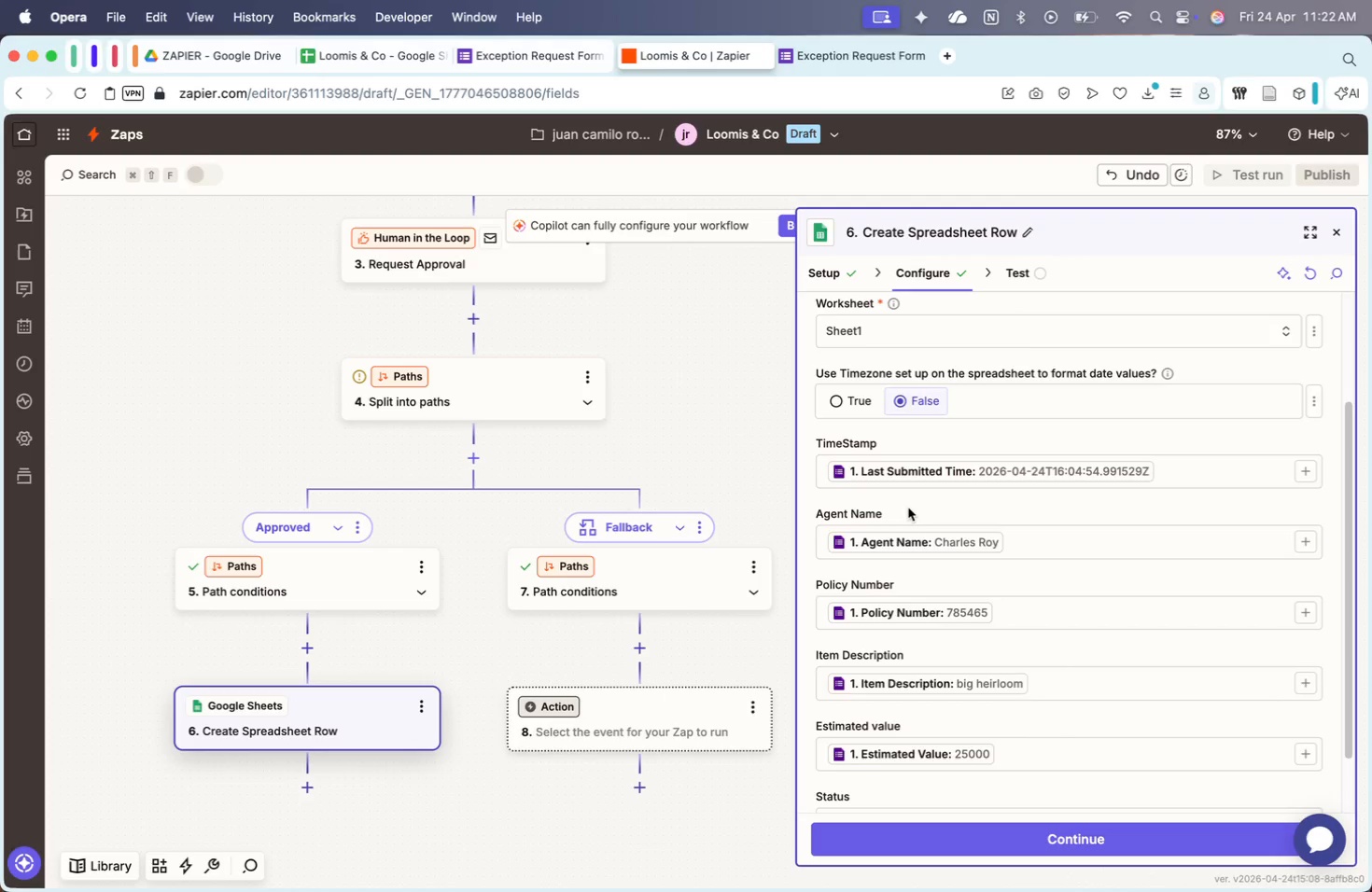 
wait(28.93)
 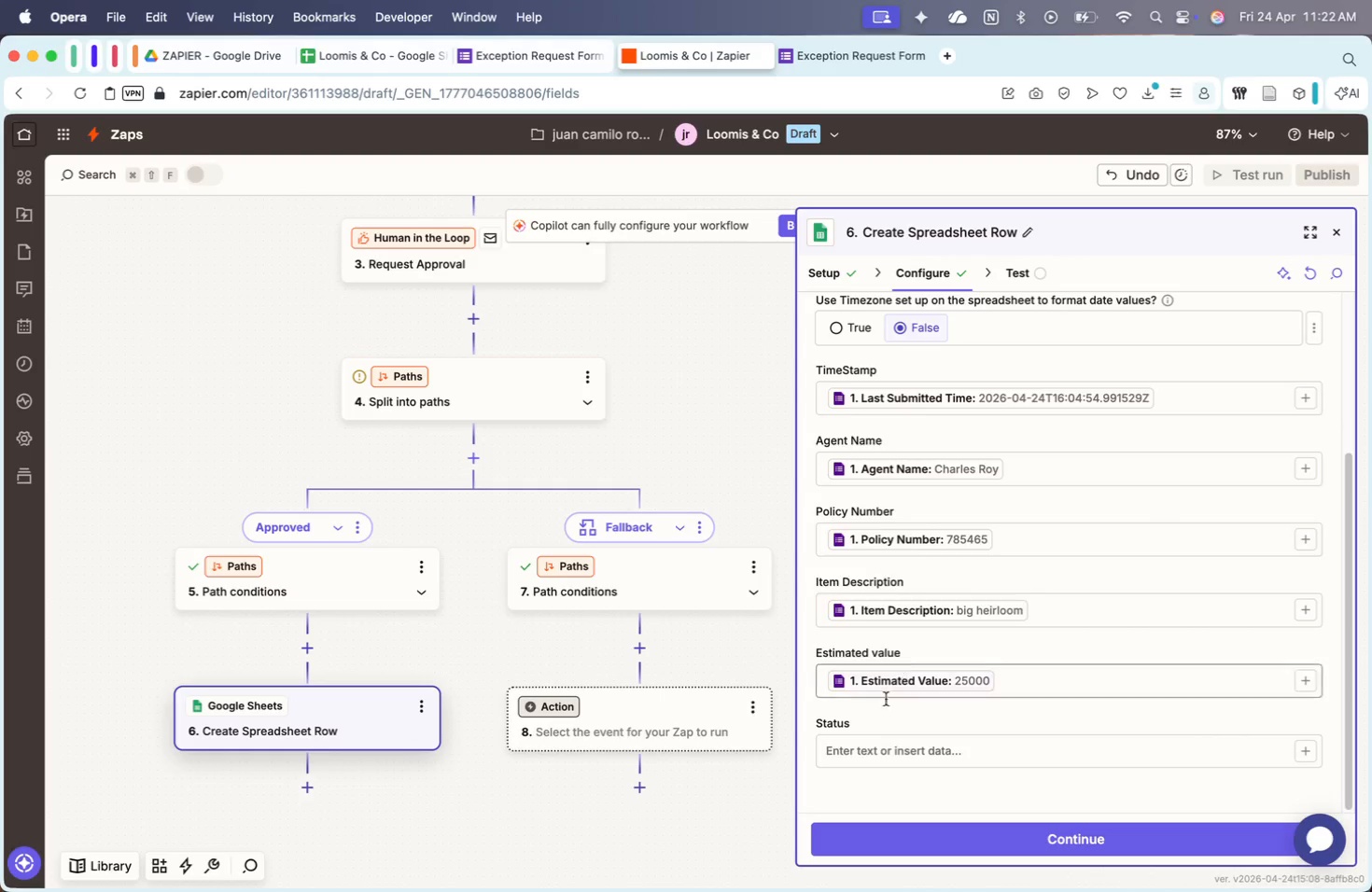 
left_click([875, 750])
 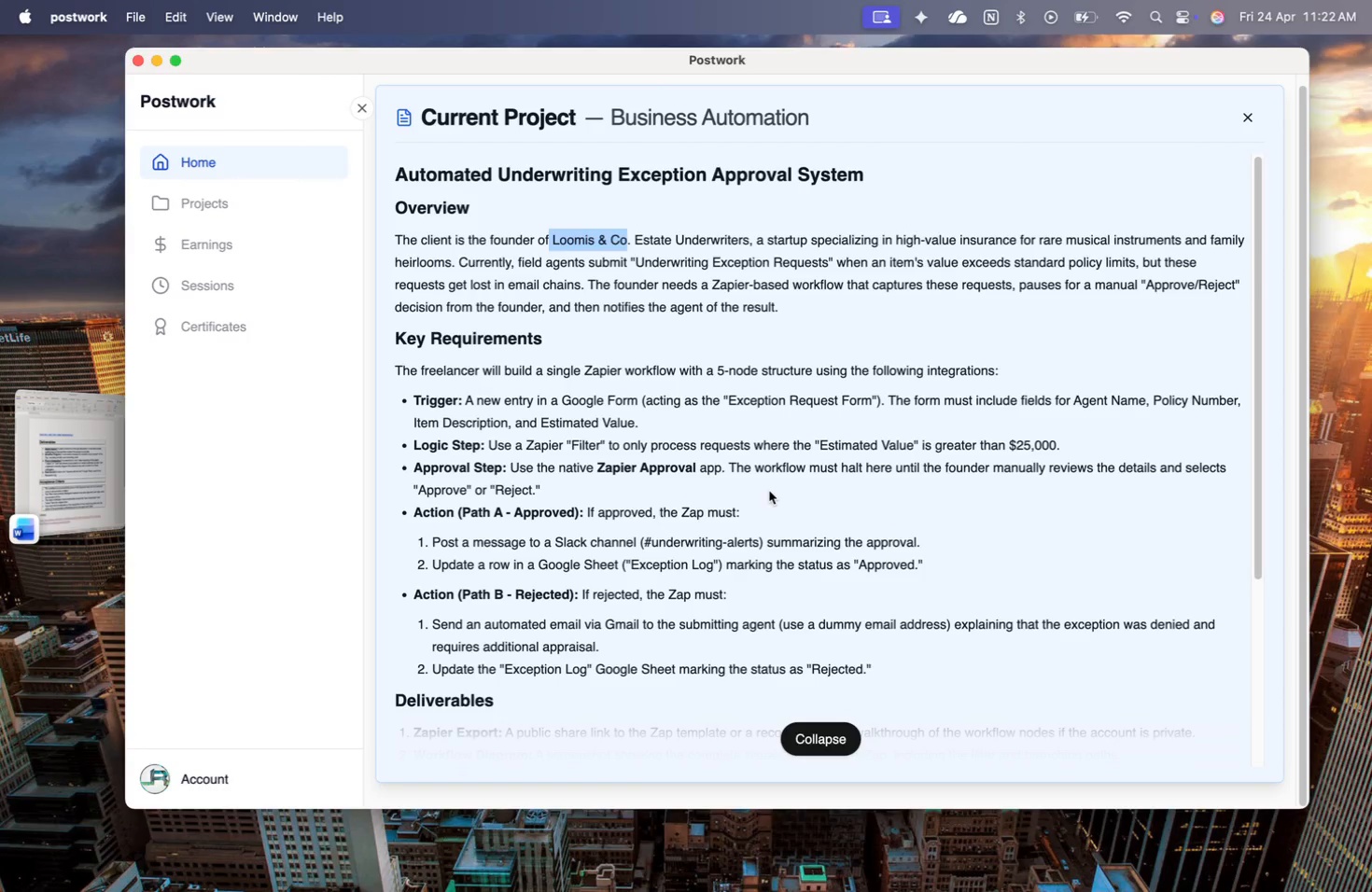 
scroll: coordinate [960, 586], scroll_direction: down, amount: 20.0